 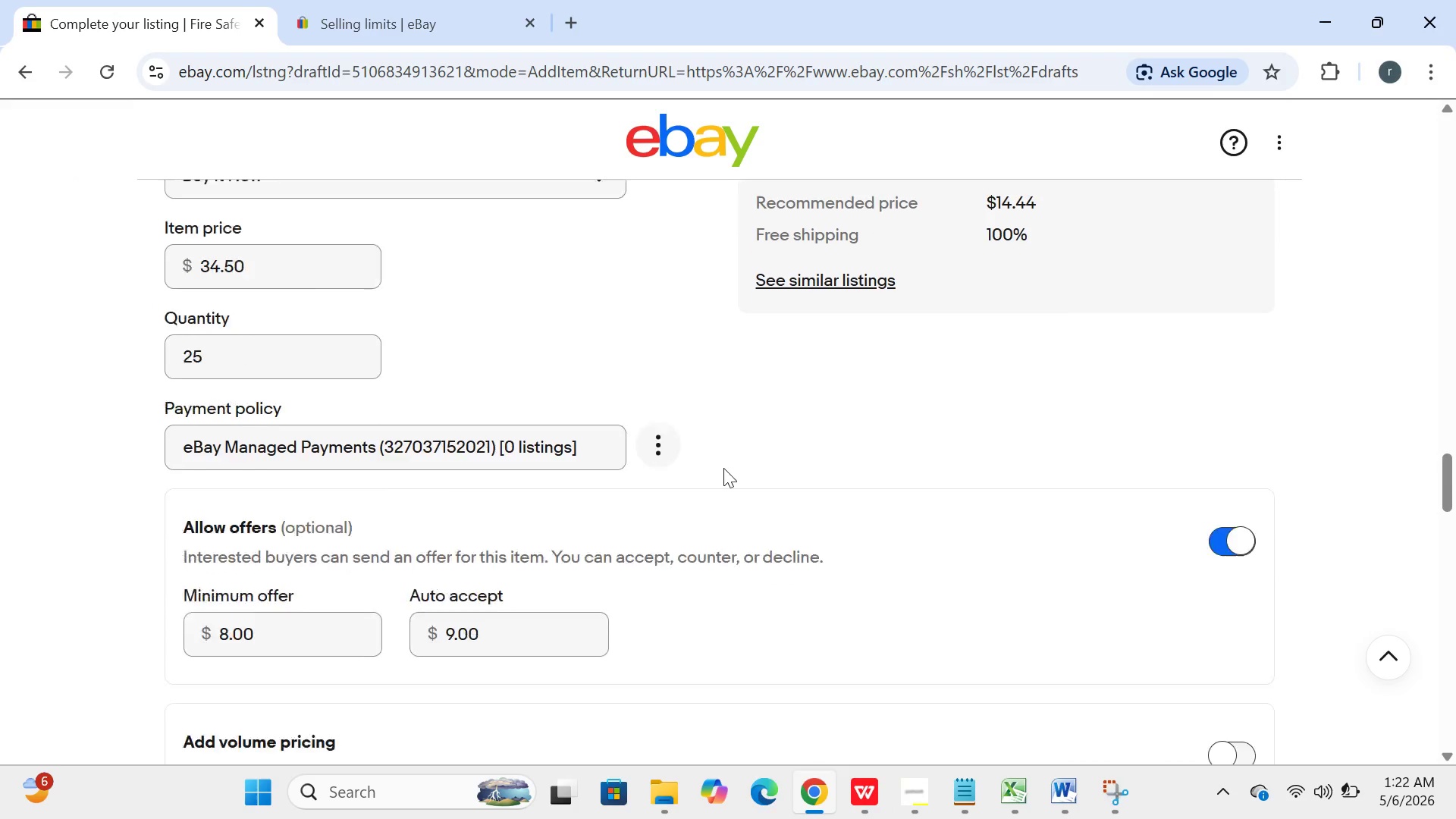 
left_click([733, 490])
 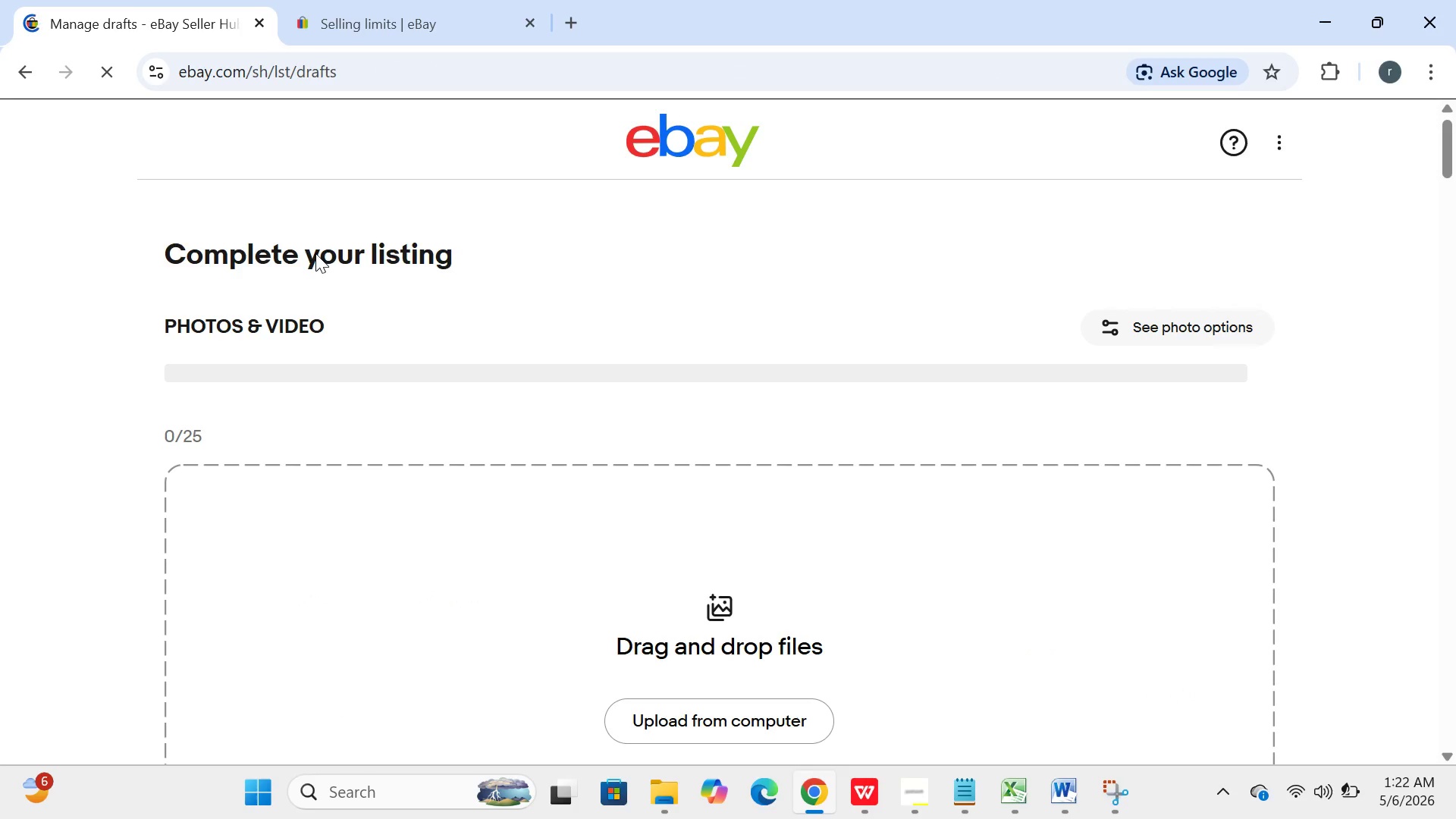 
wait(20.2)
 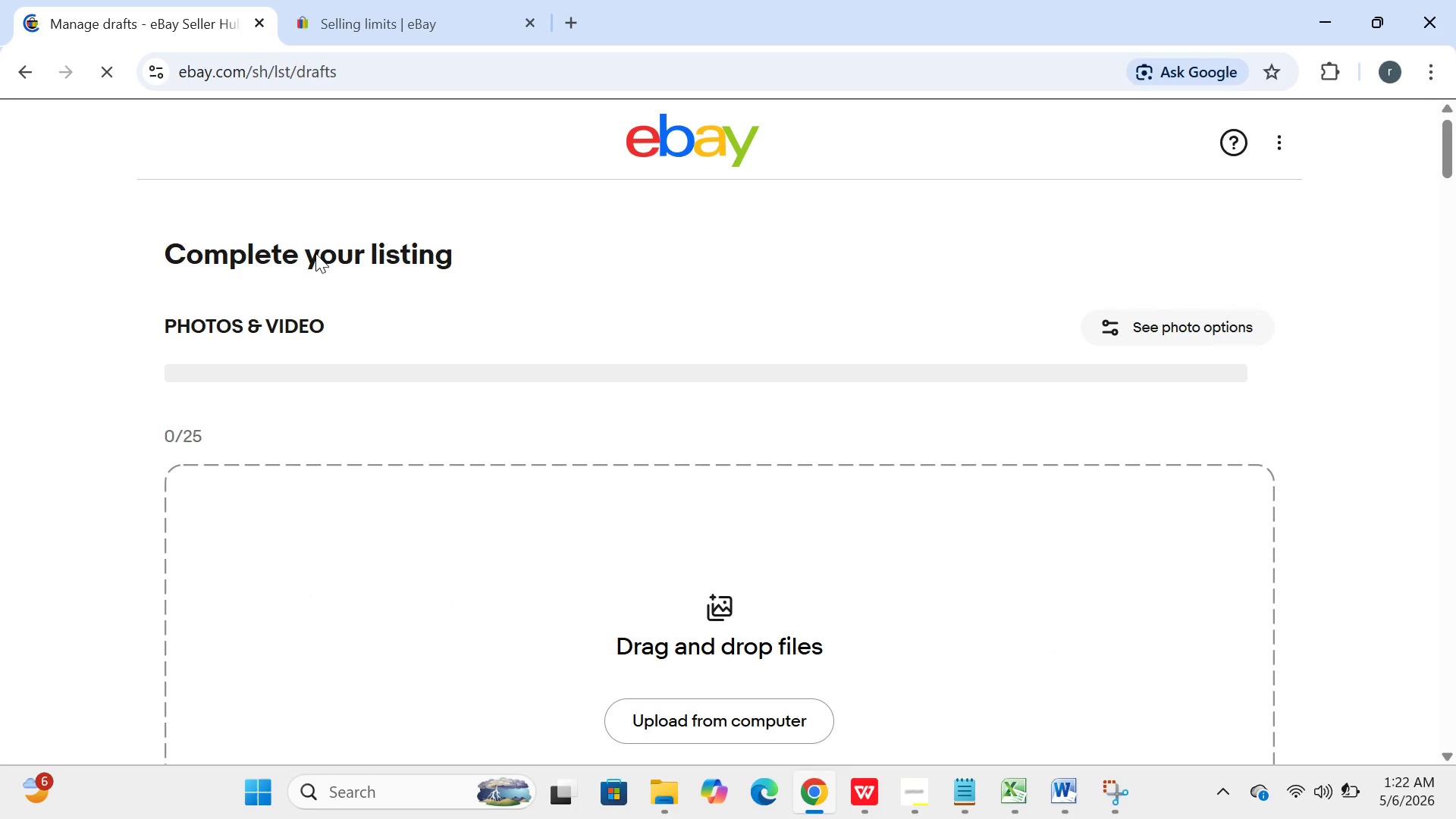 
left_click([428, 318])
 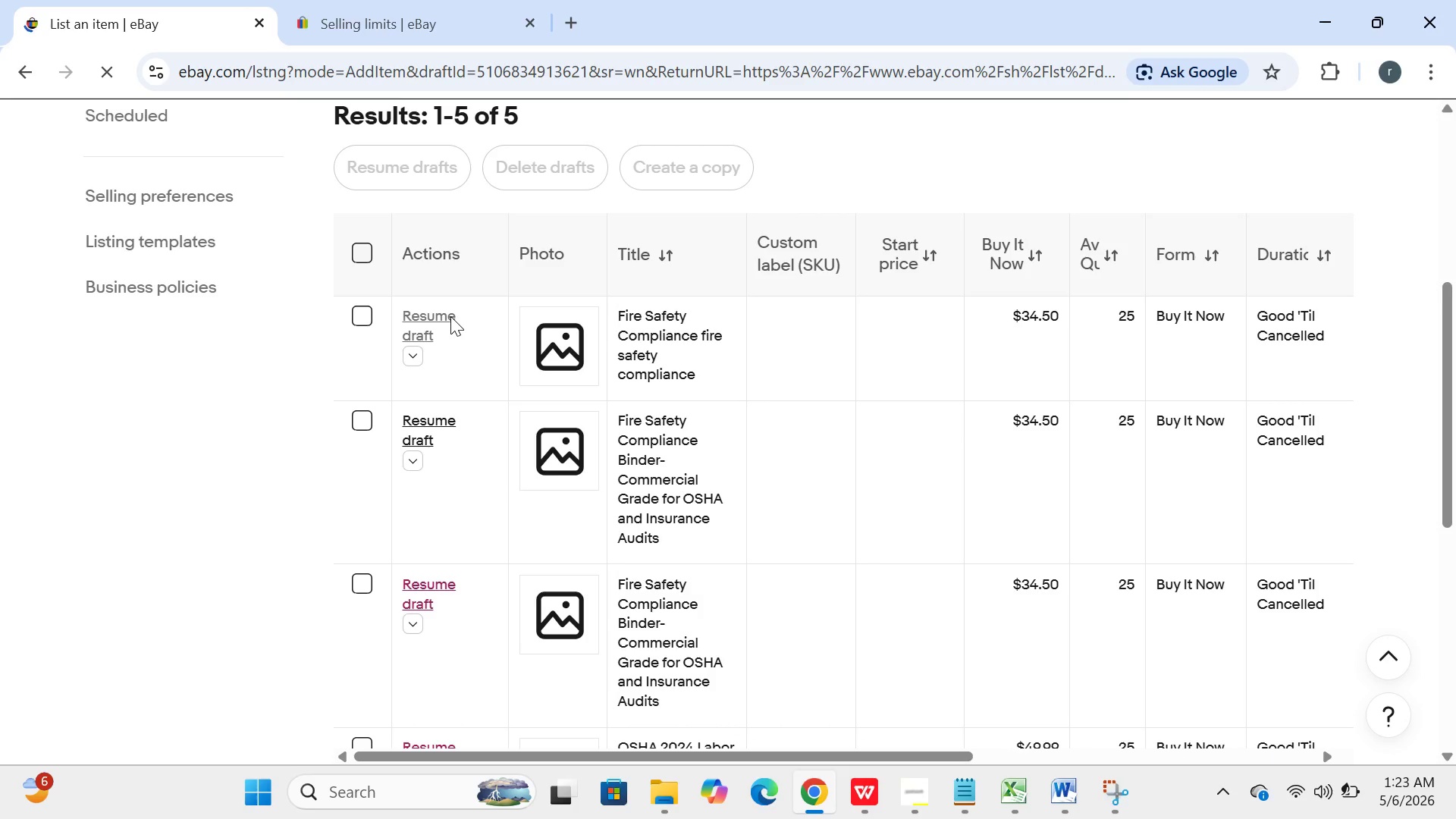 
wait(17.52)
 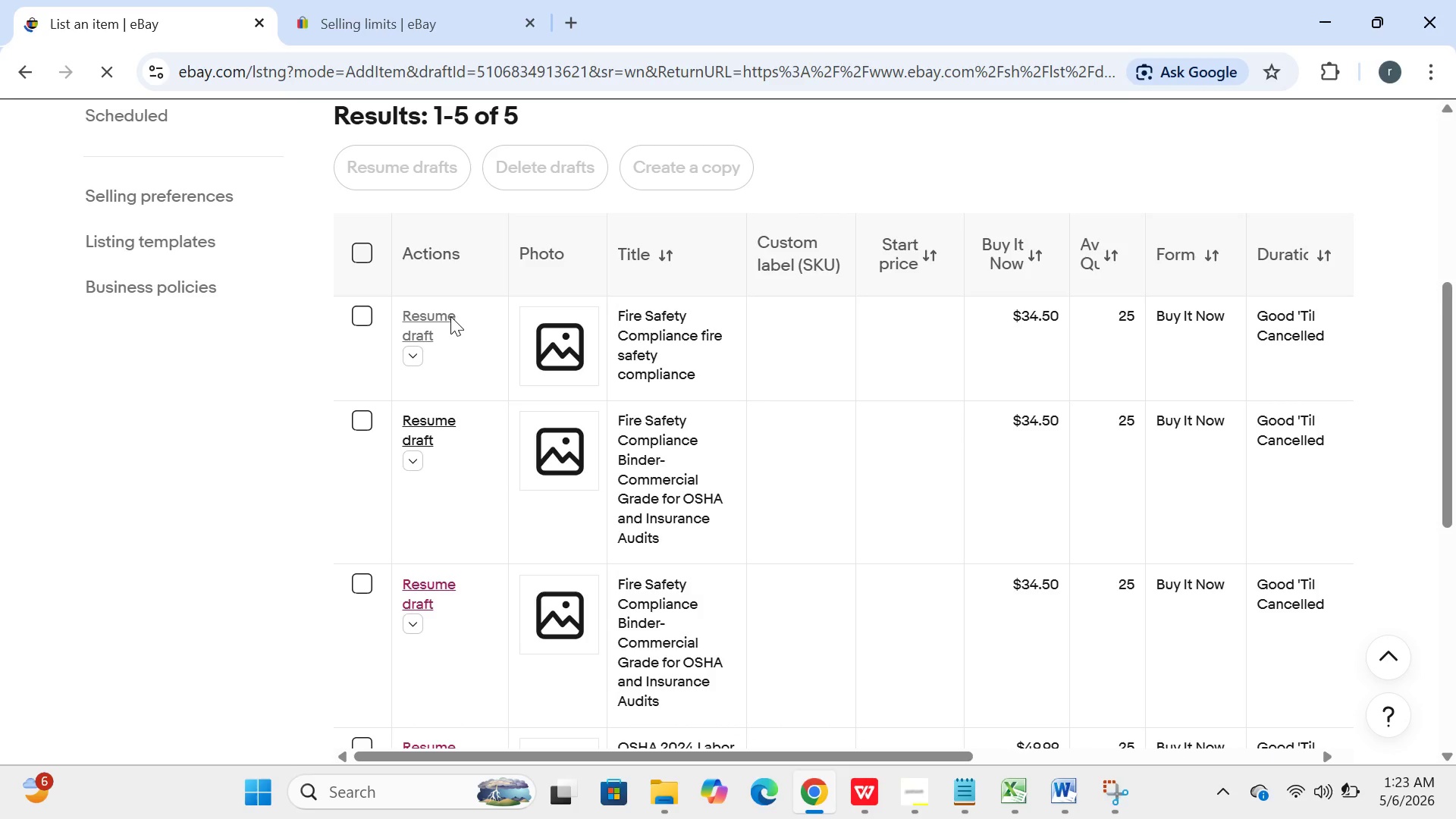 
left_click([538, 277])
 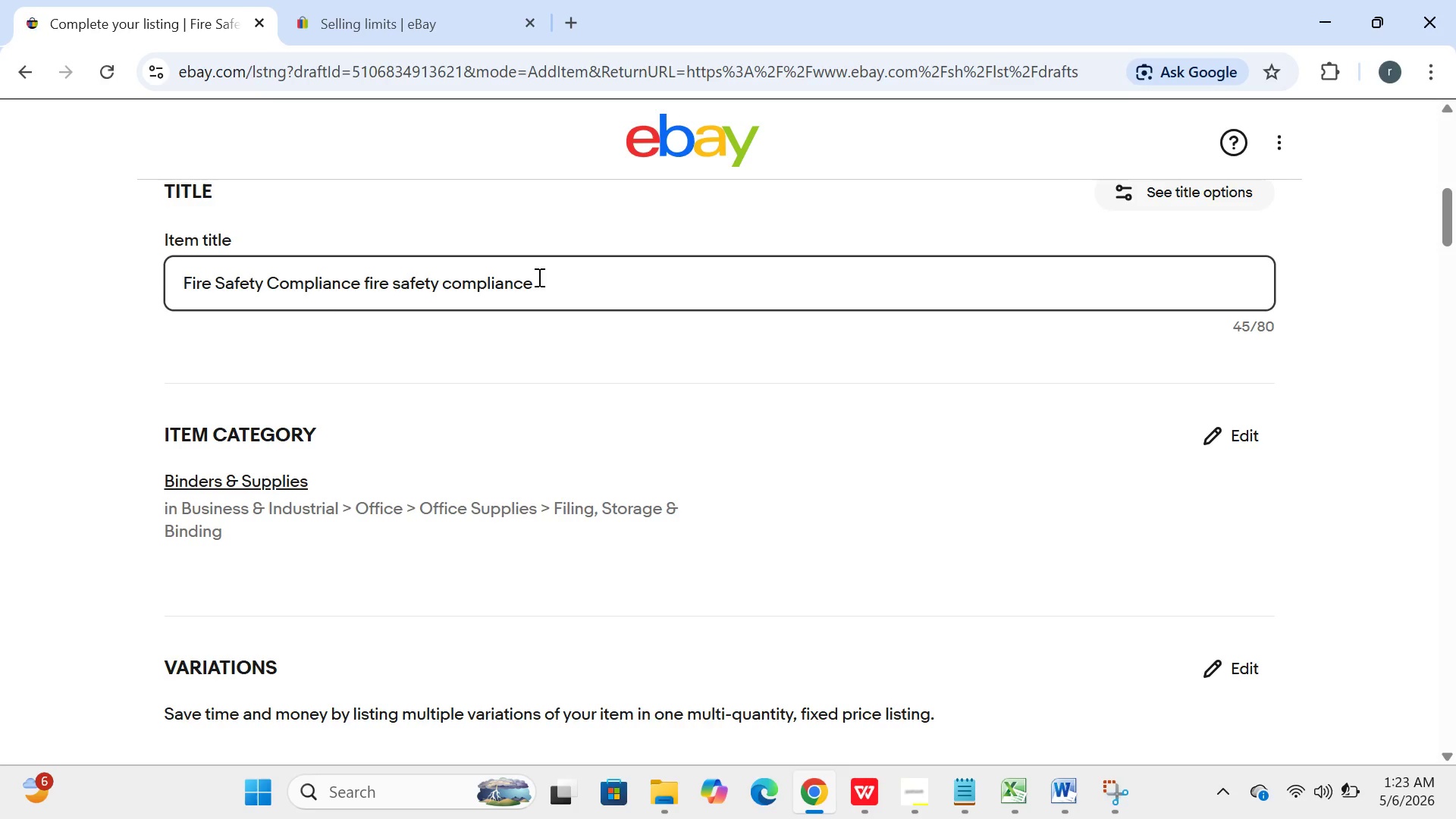 
key(Space)
 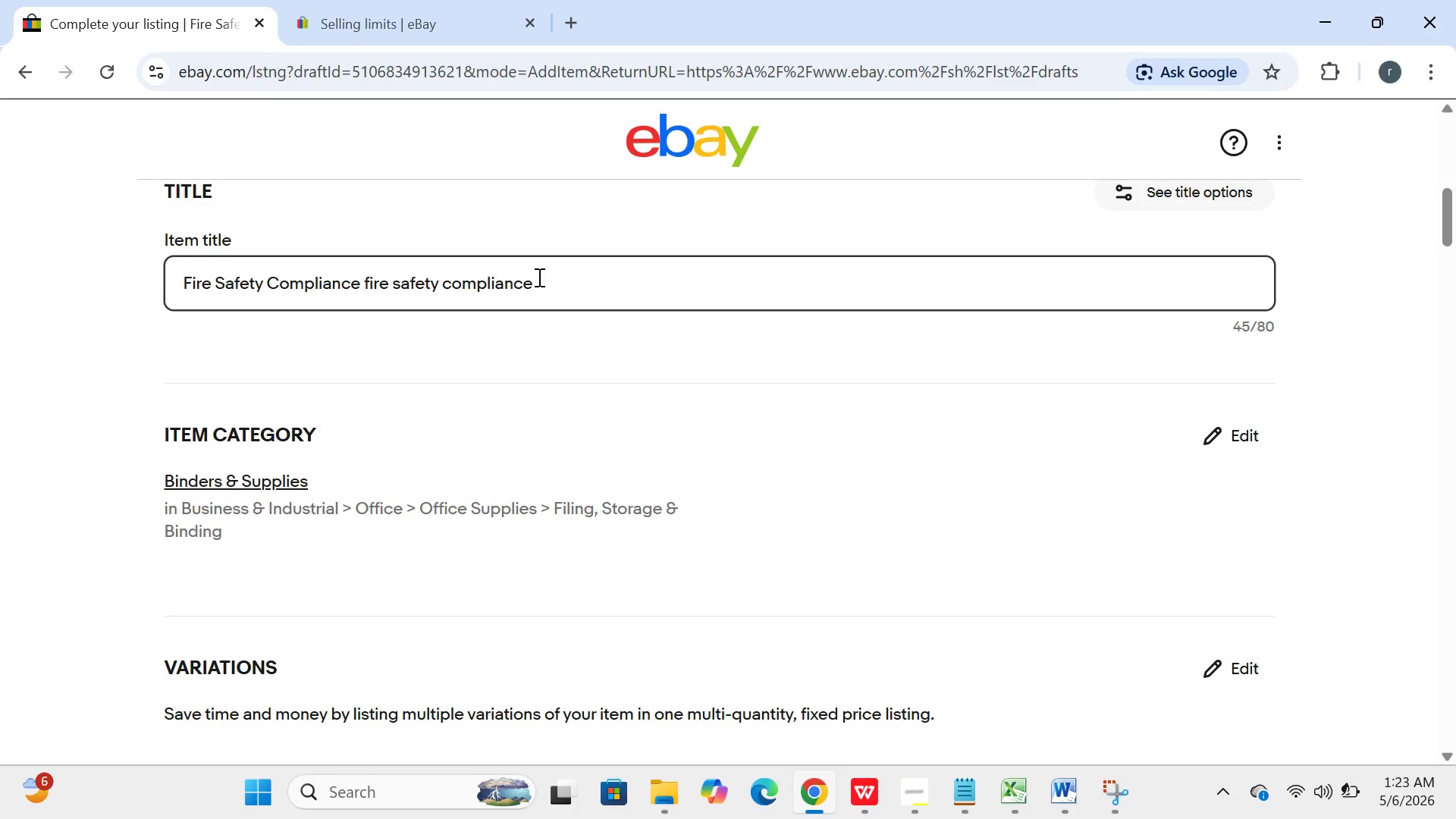 
wait(17.58)
 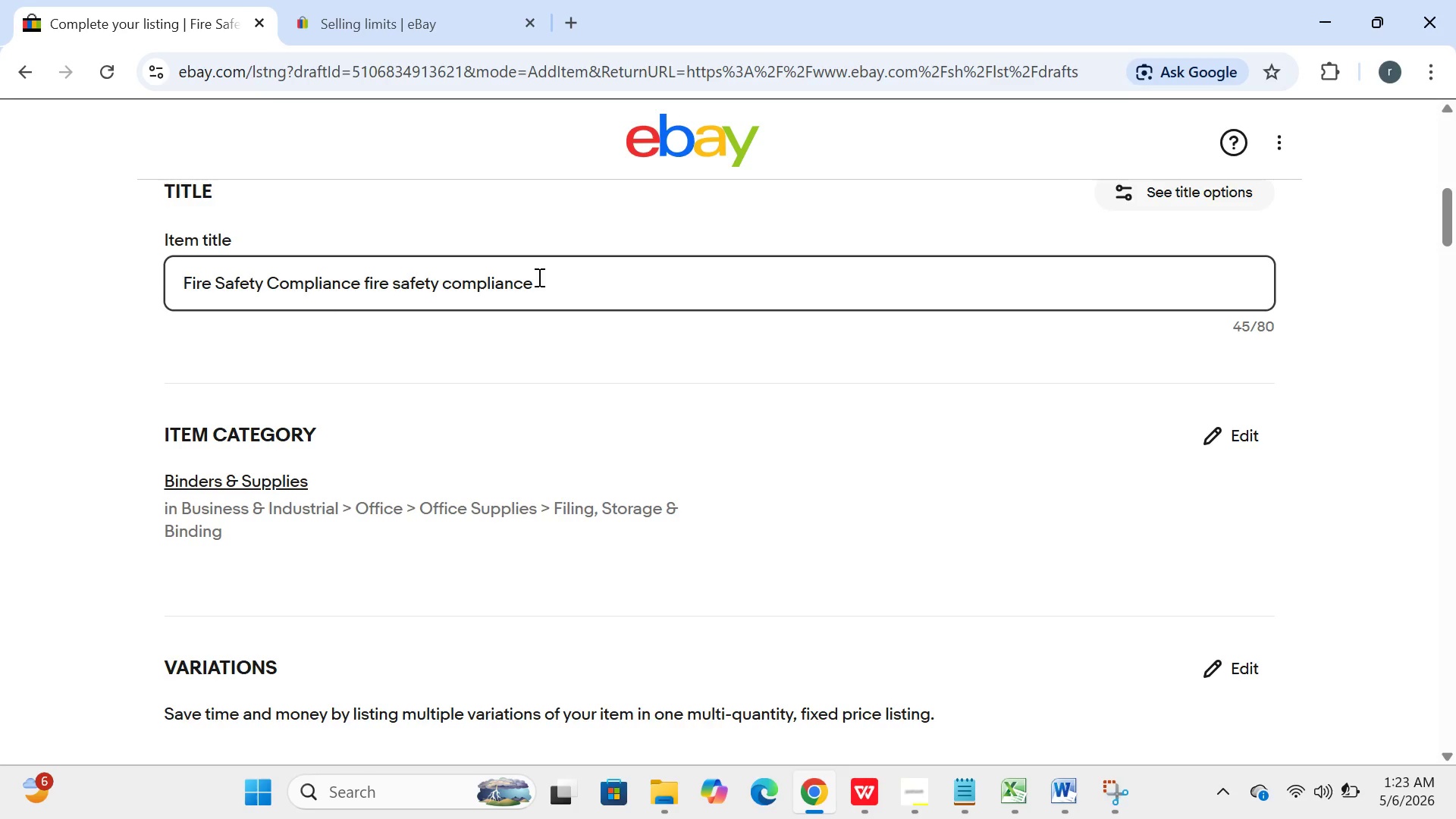 
left_click([741, 344])
 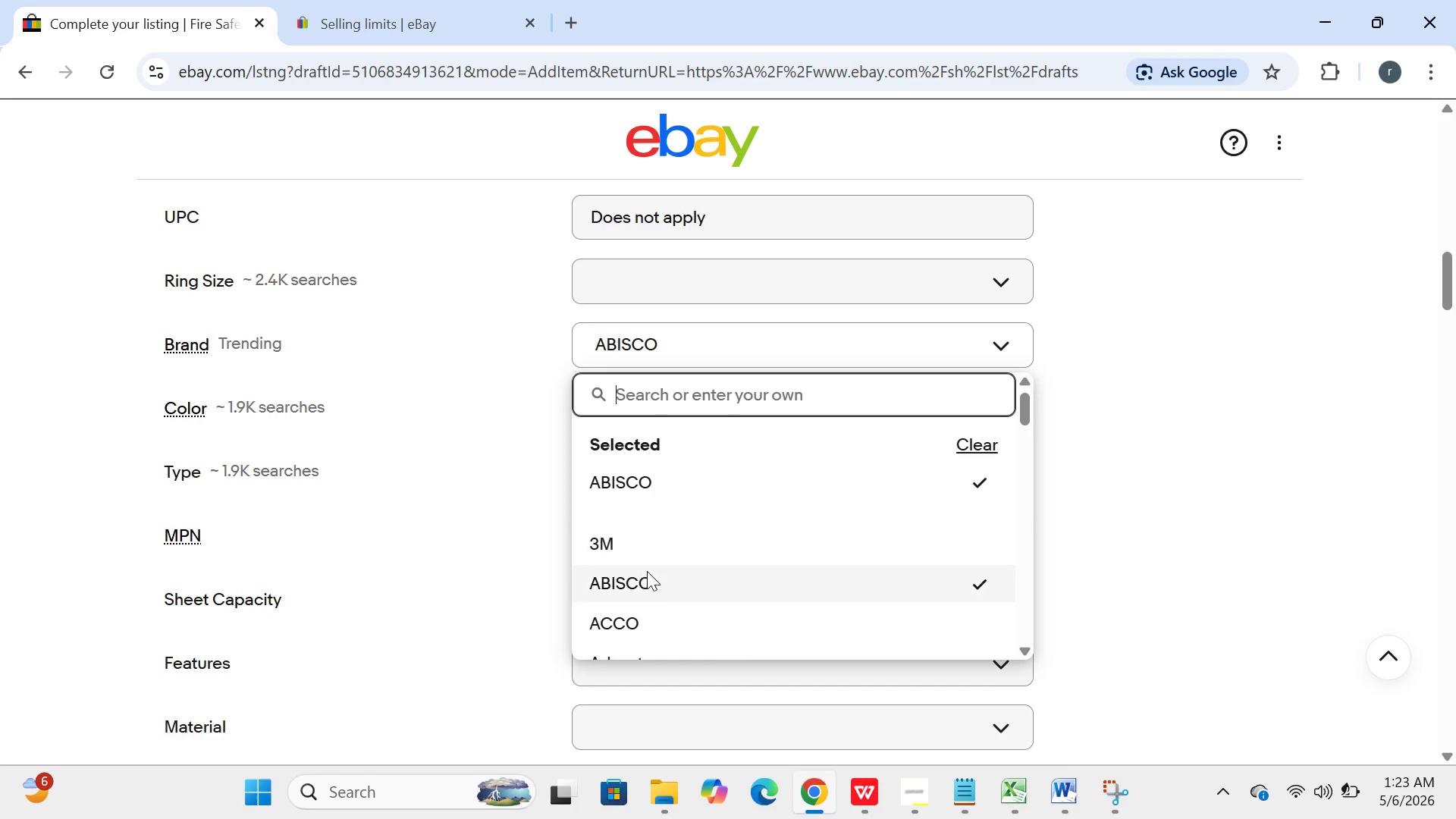 
left_click([653, 581])
 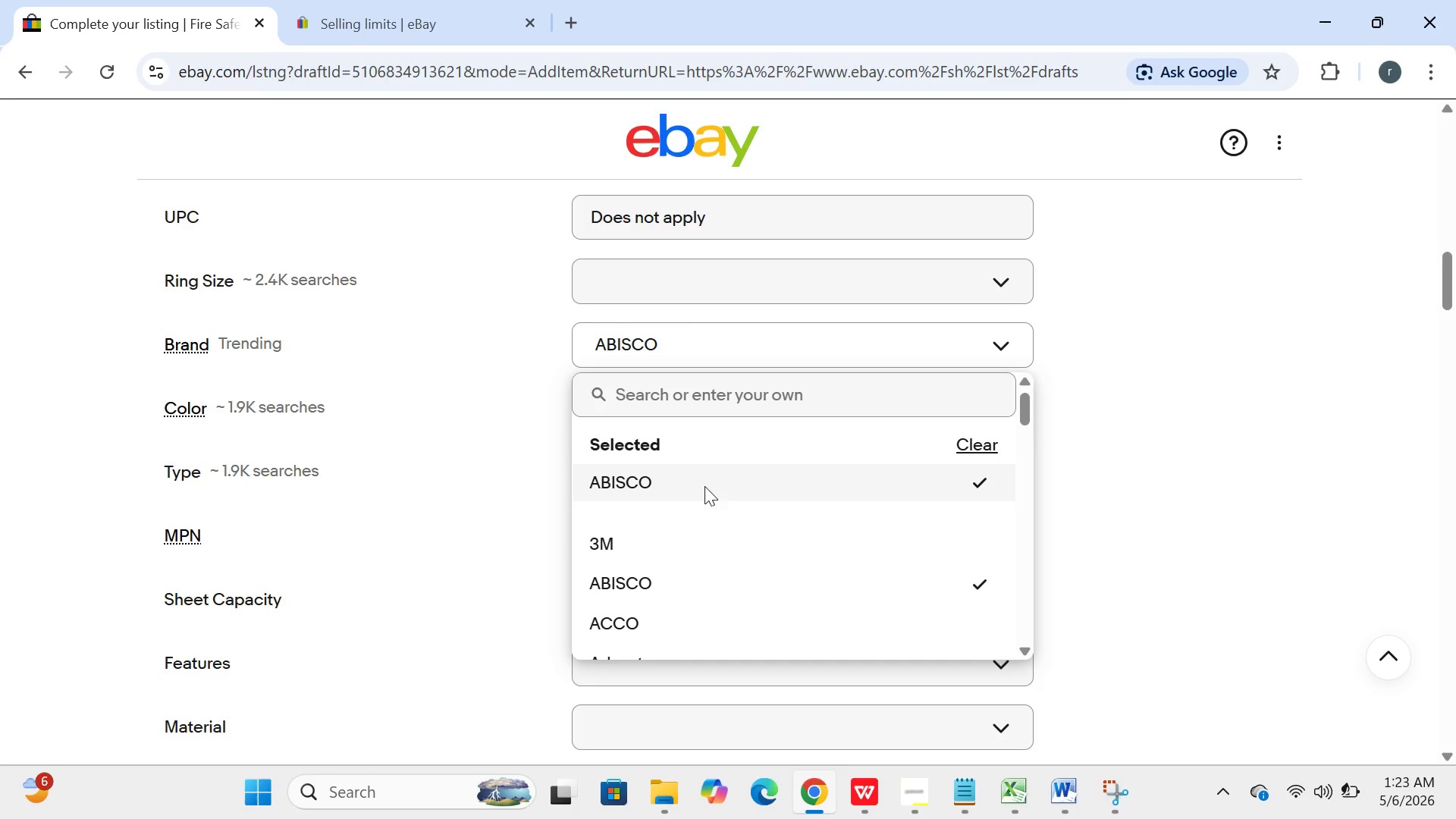 
mouse_move([780, 584])
 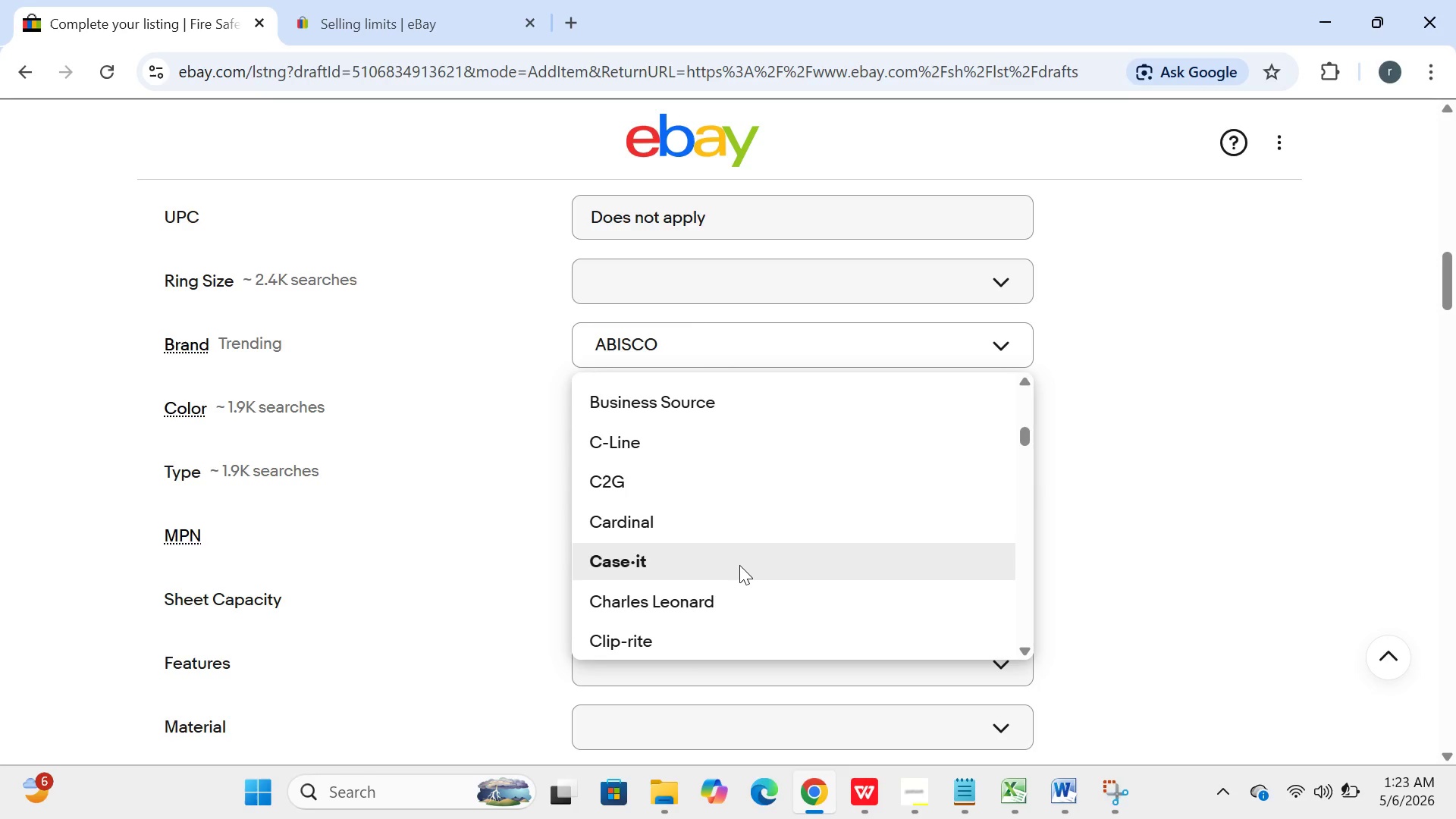 
left_click([739, 565])
 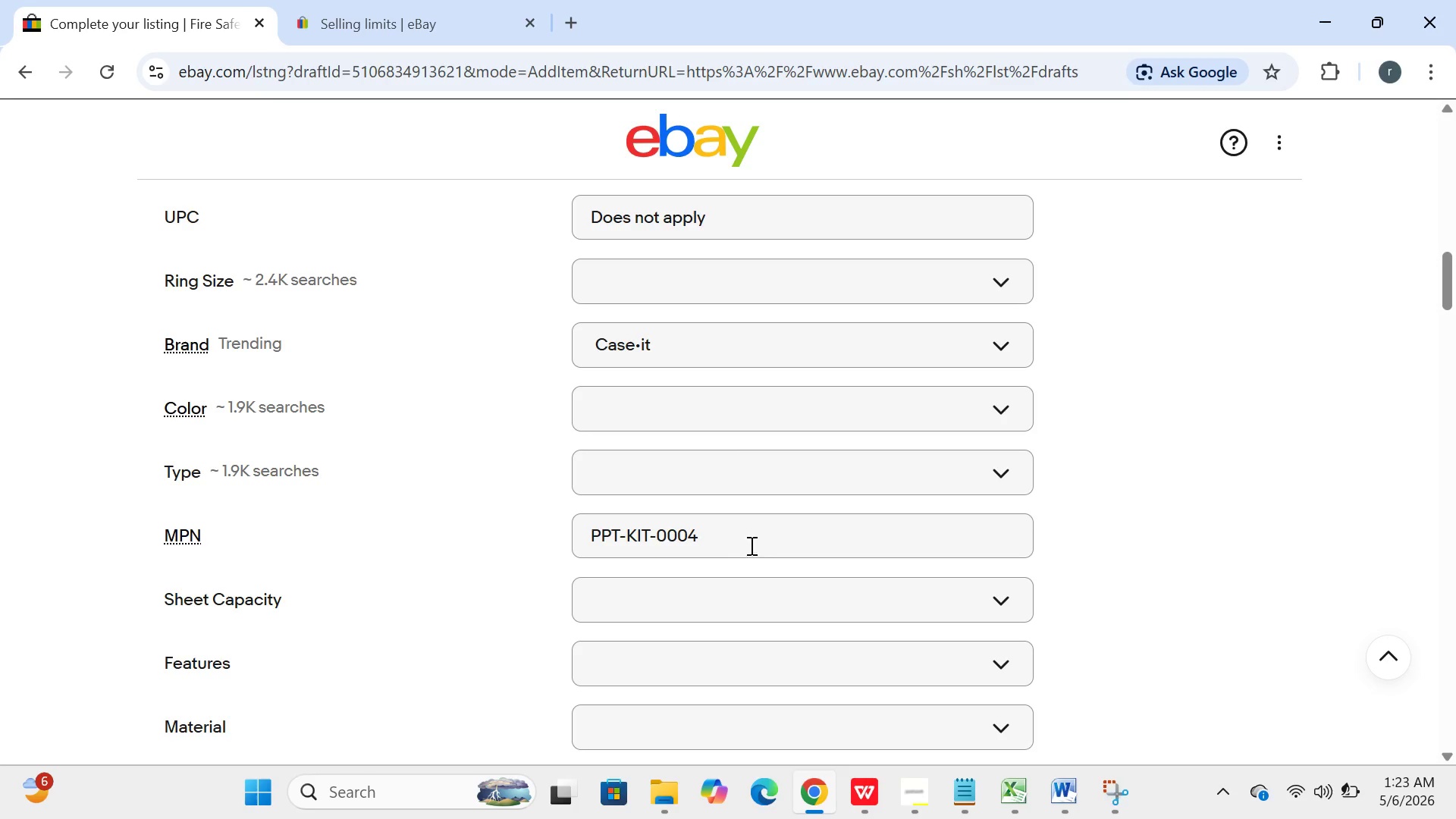 
left_click([794, 534])
 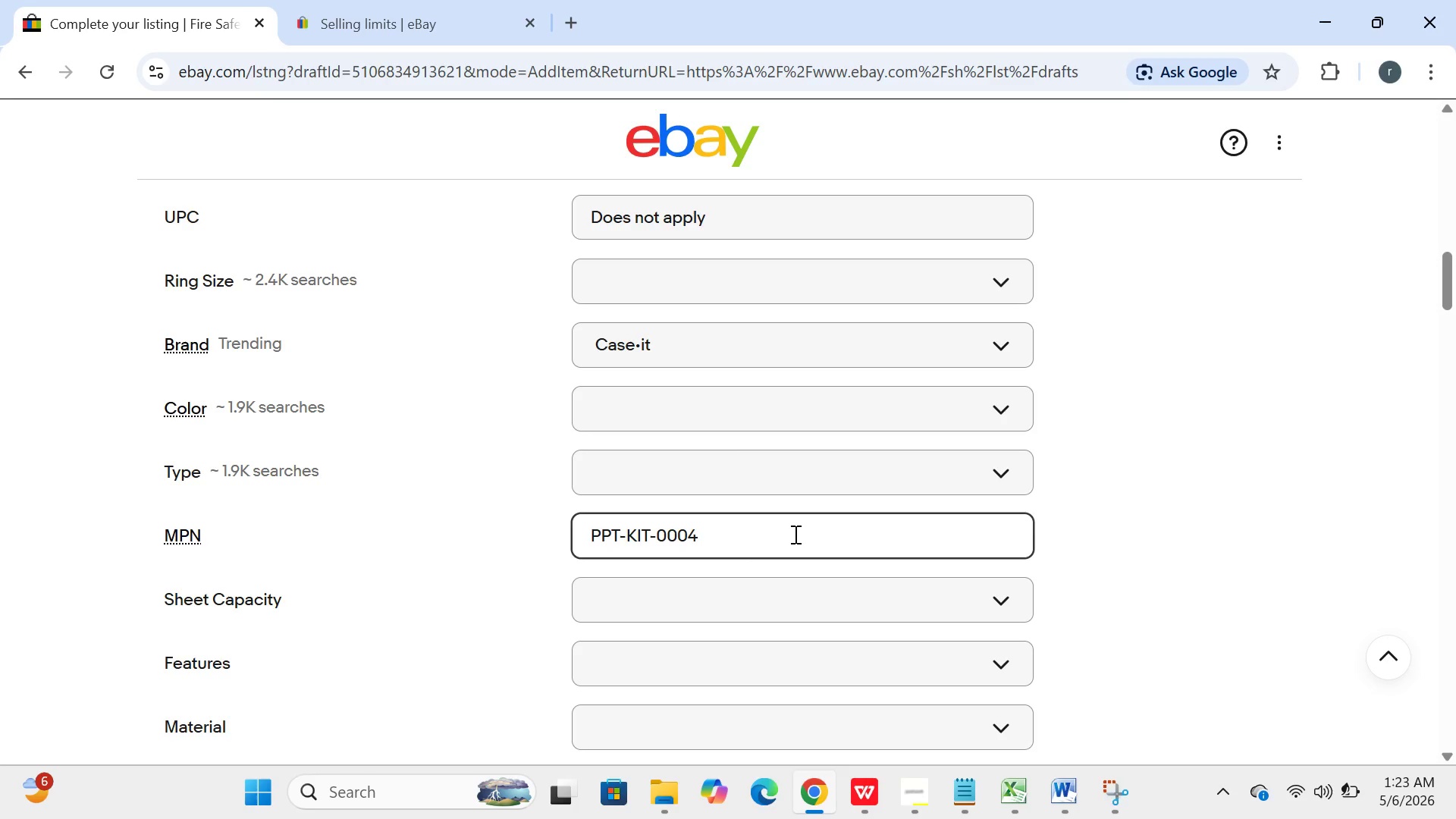 
key(Backspace)
 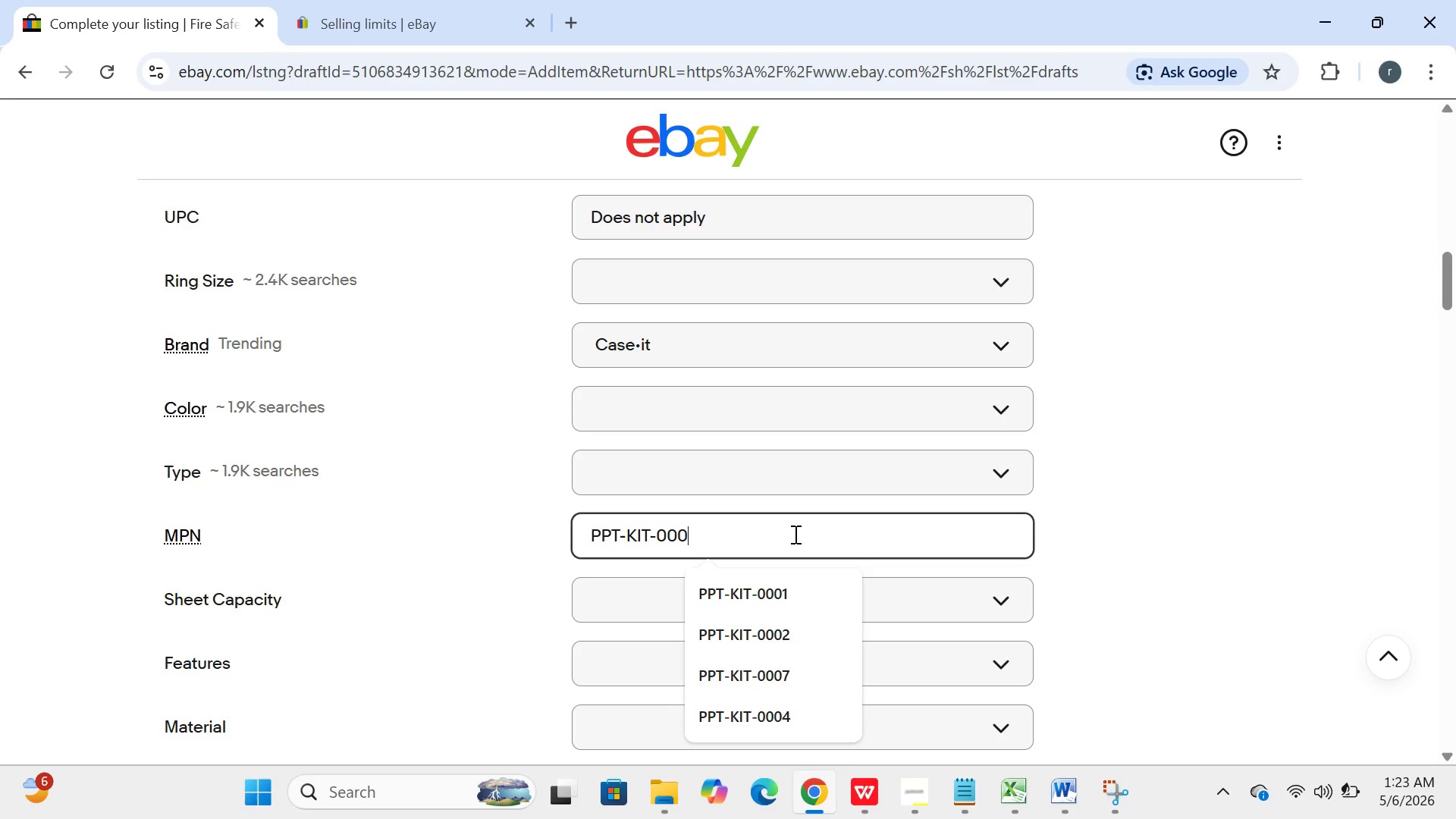 
key(4)
 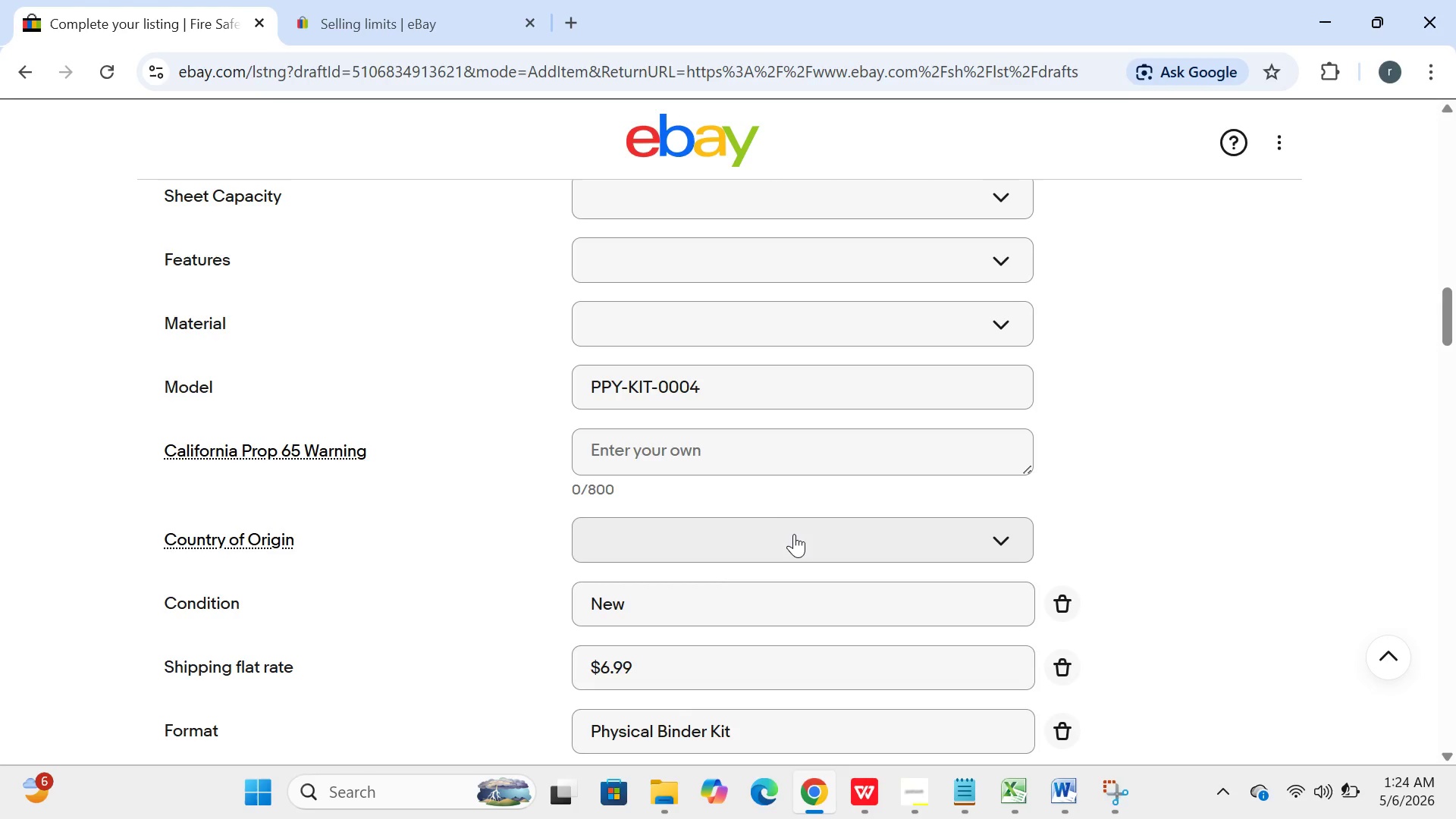 
wait(40.59)
 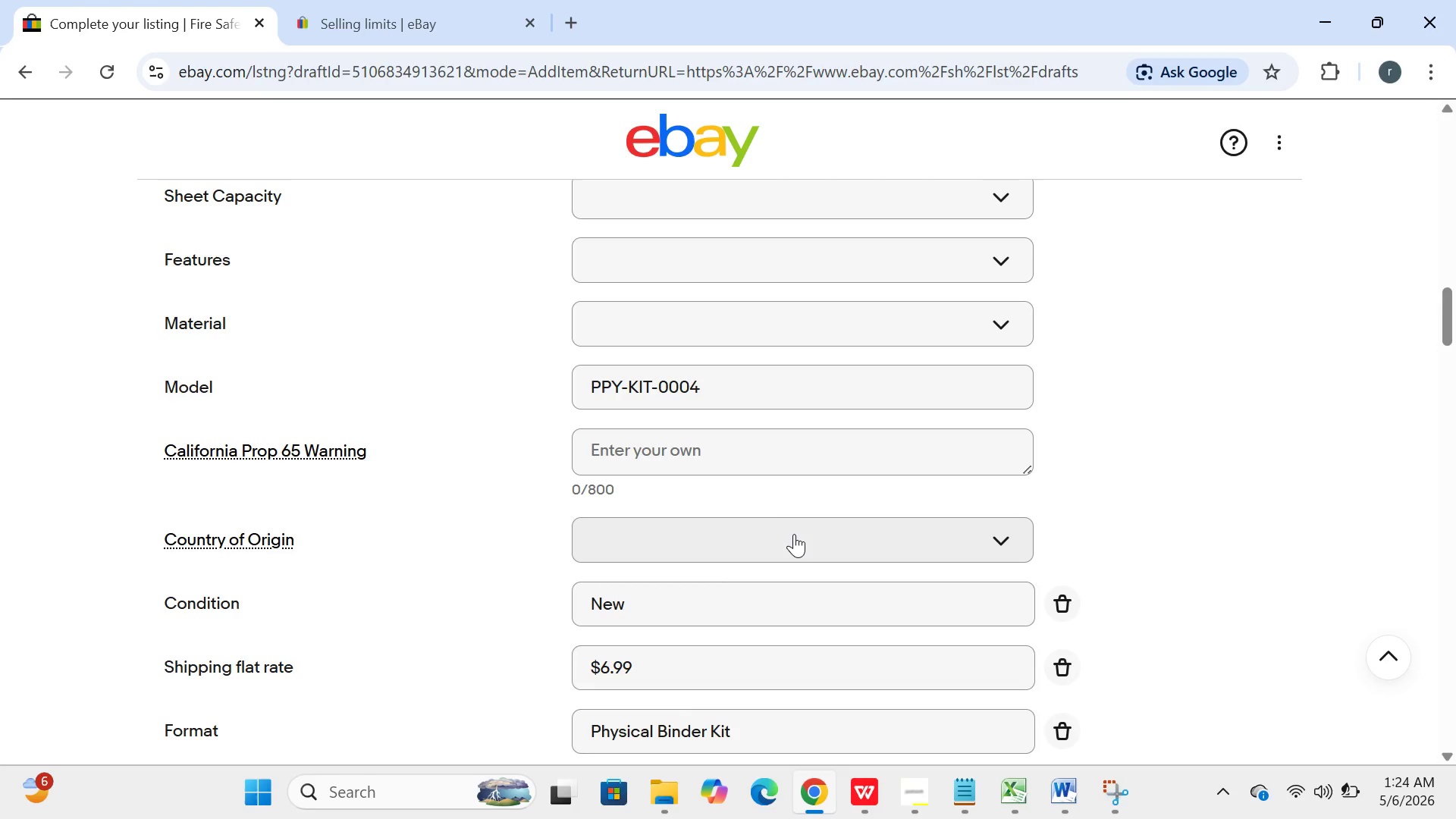 
left_click([695, 417])
 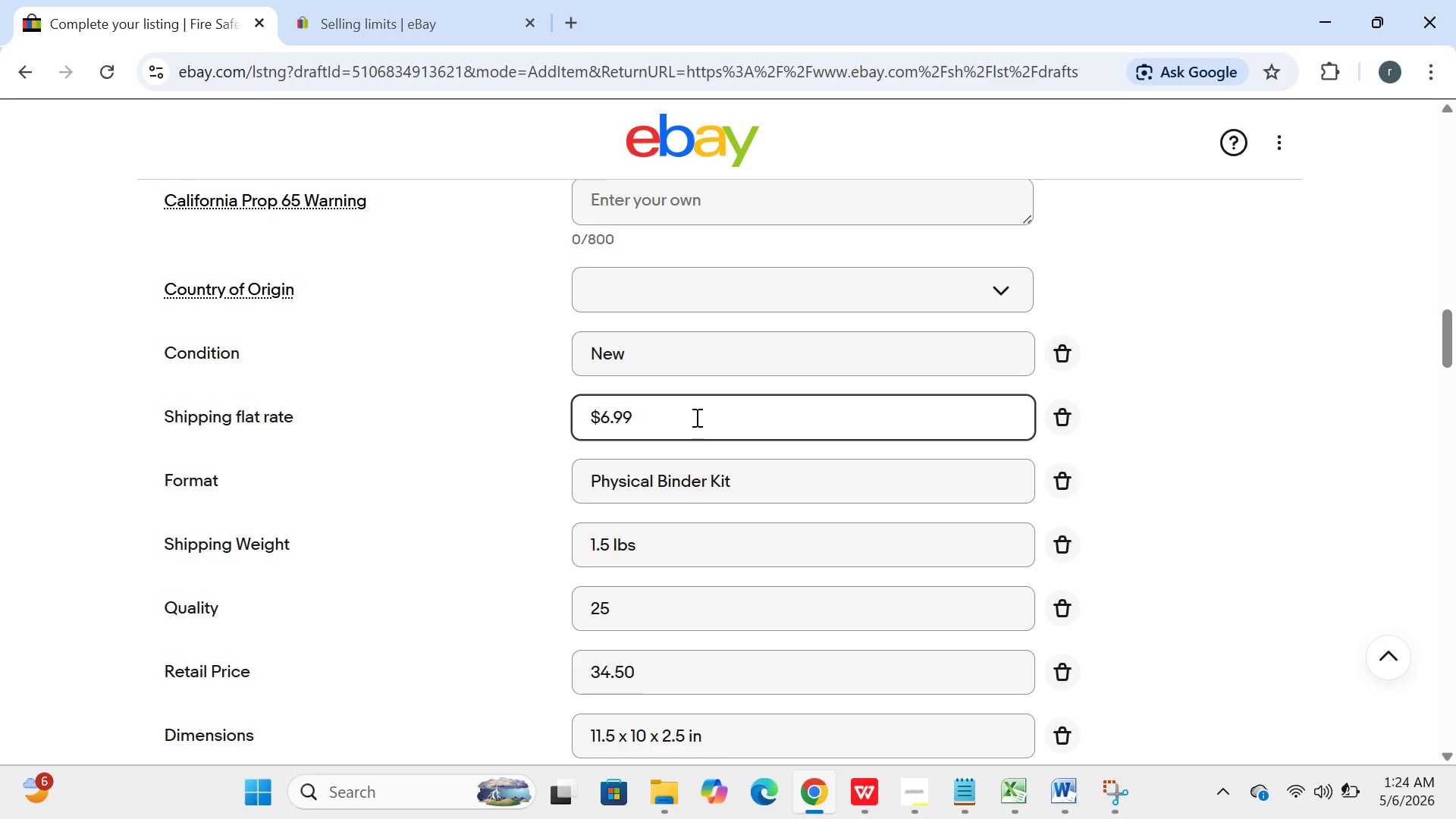 
key(Backspace)
type(6.99)
 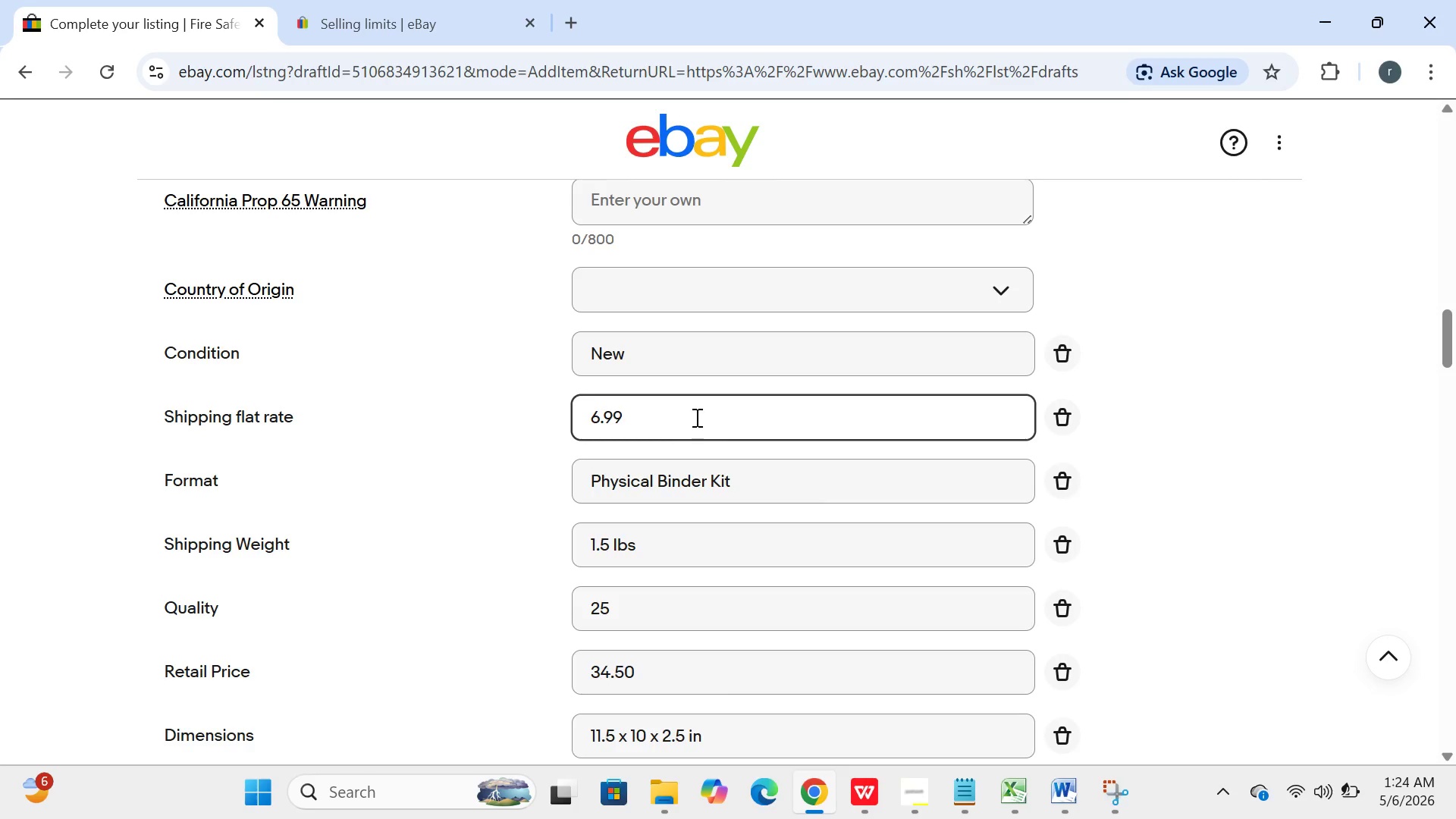 
left_click([586, 417])
 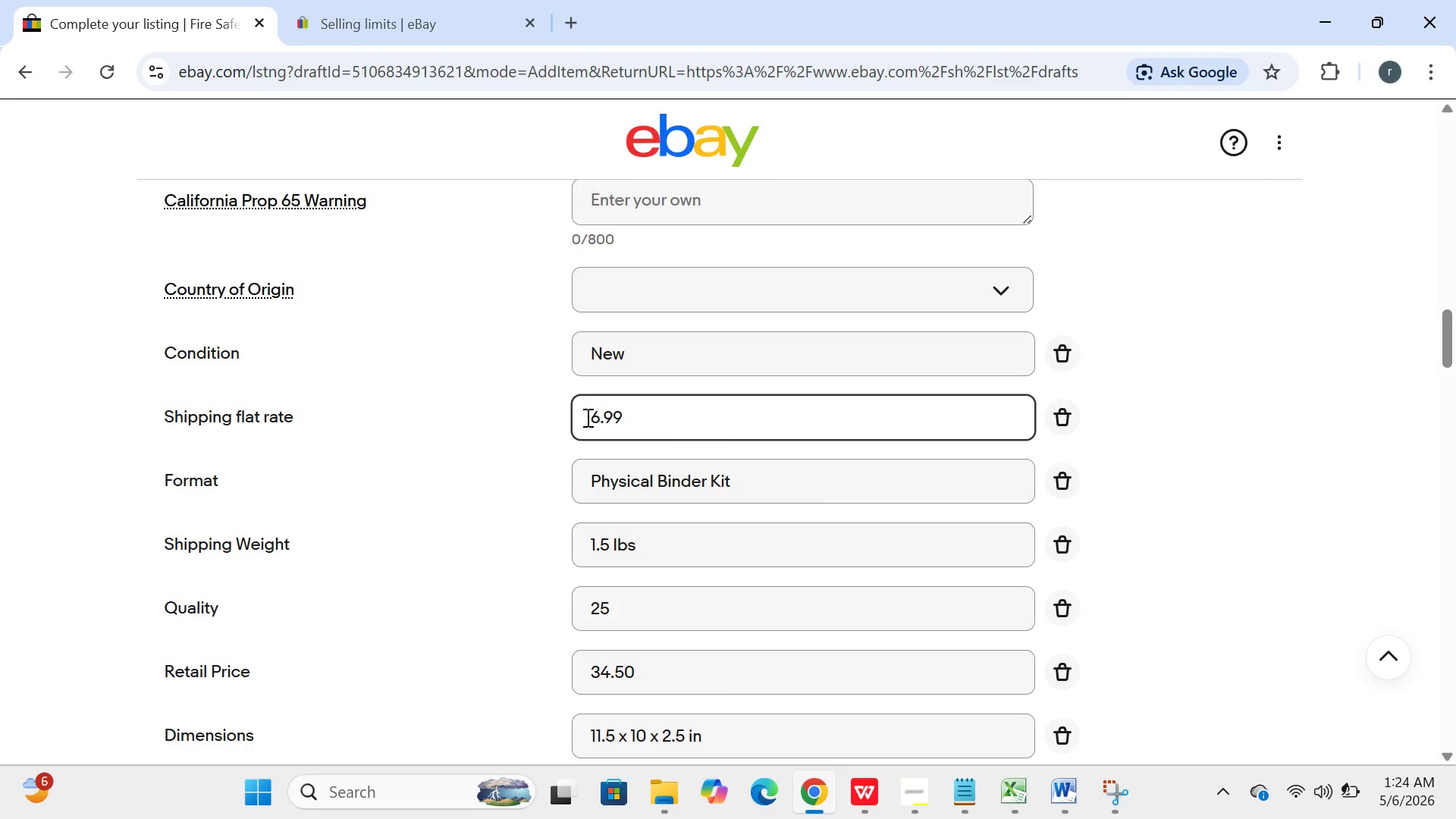 
key(Control+3)
 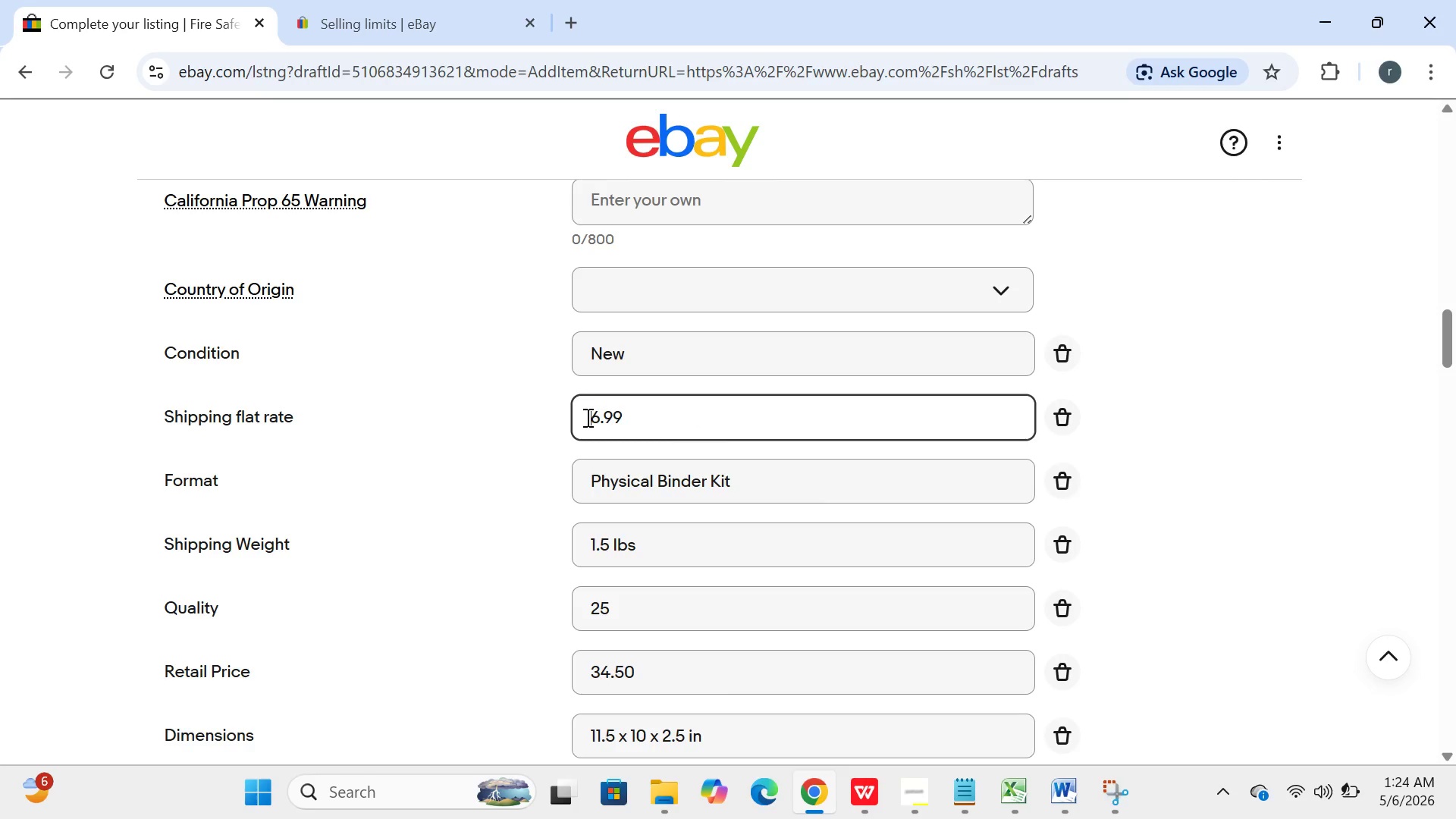 
key(Shift+2)
 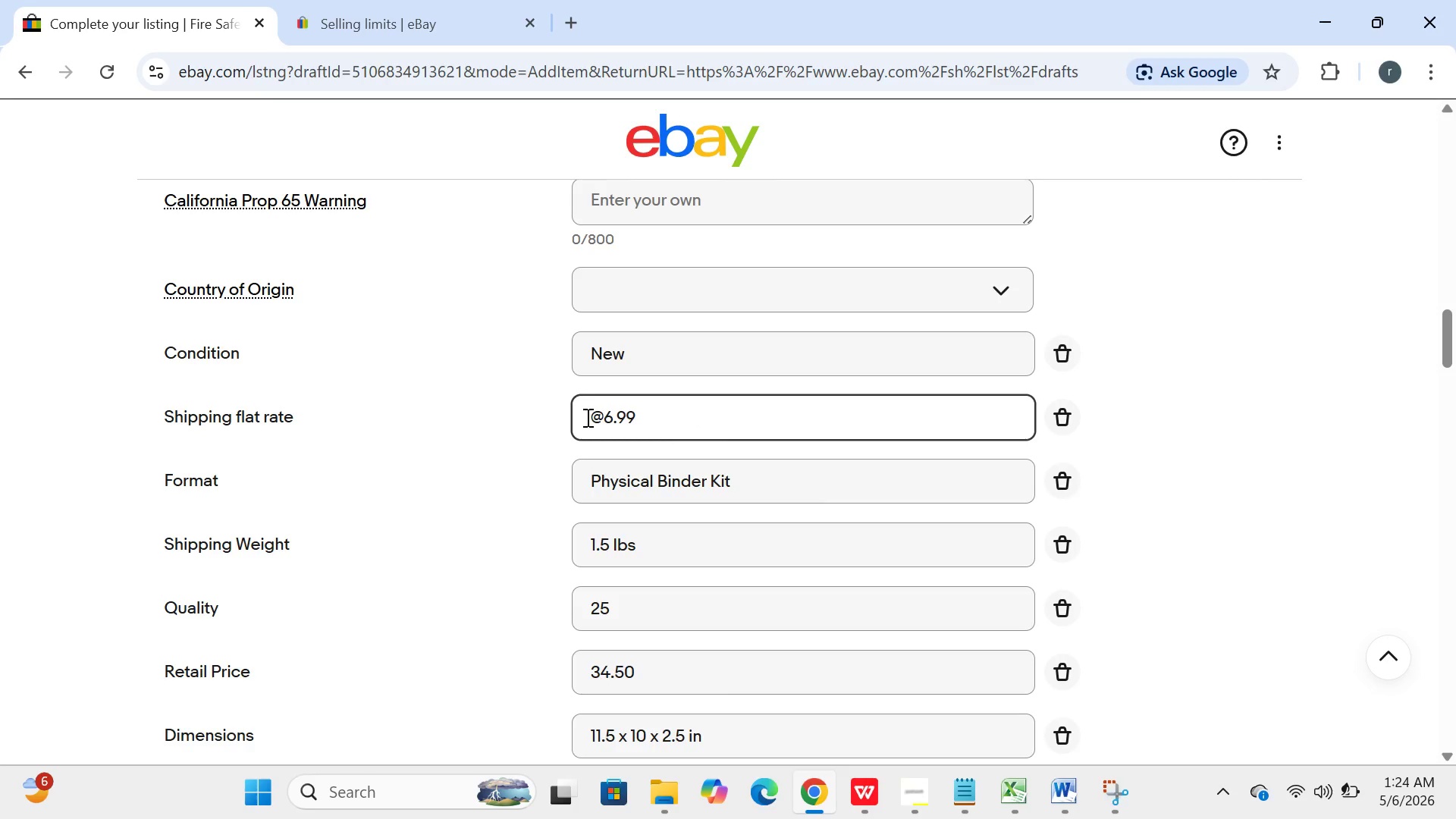 
key(Backspace)
 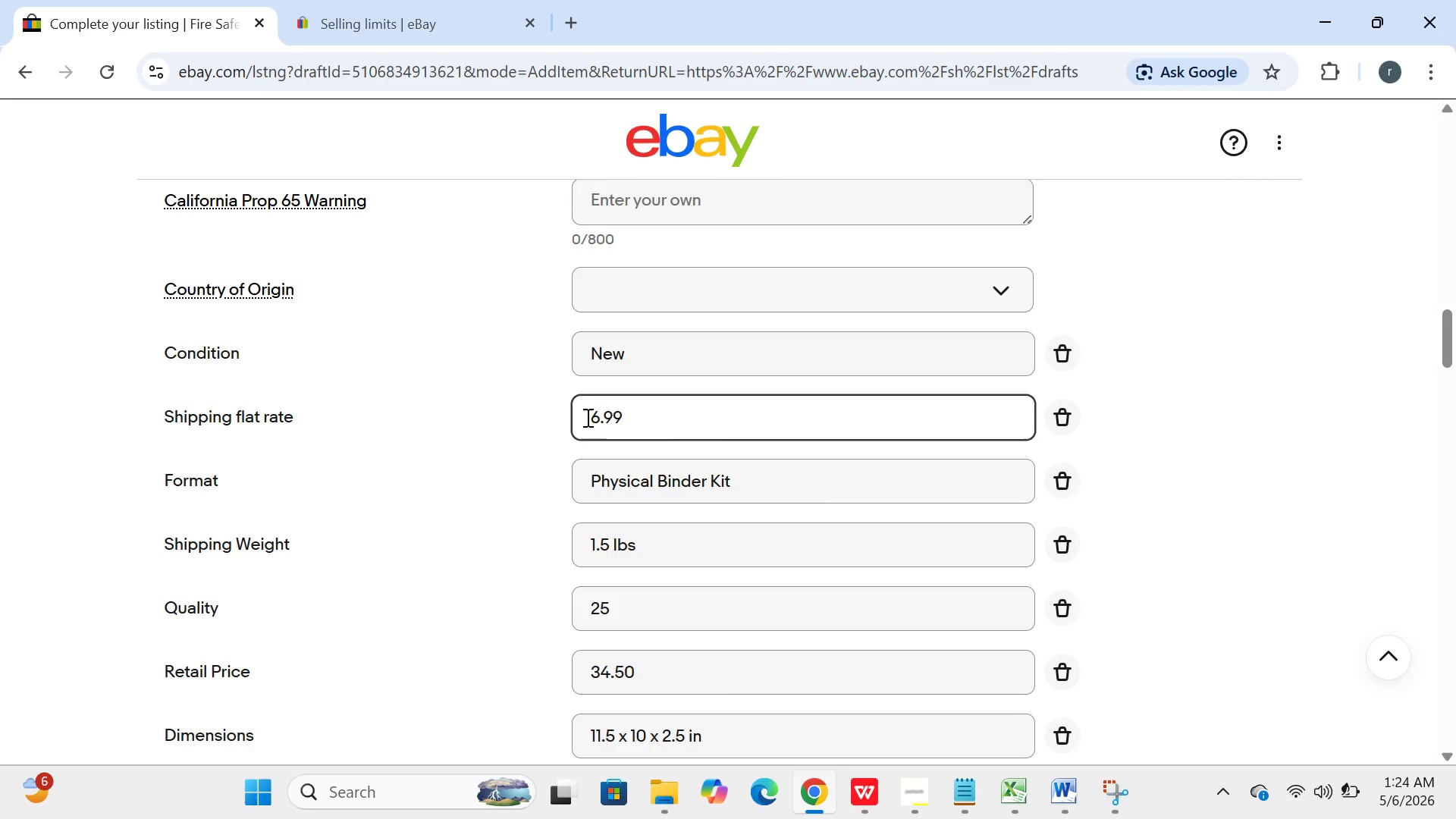 
key(Shift+4)
 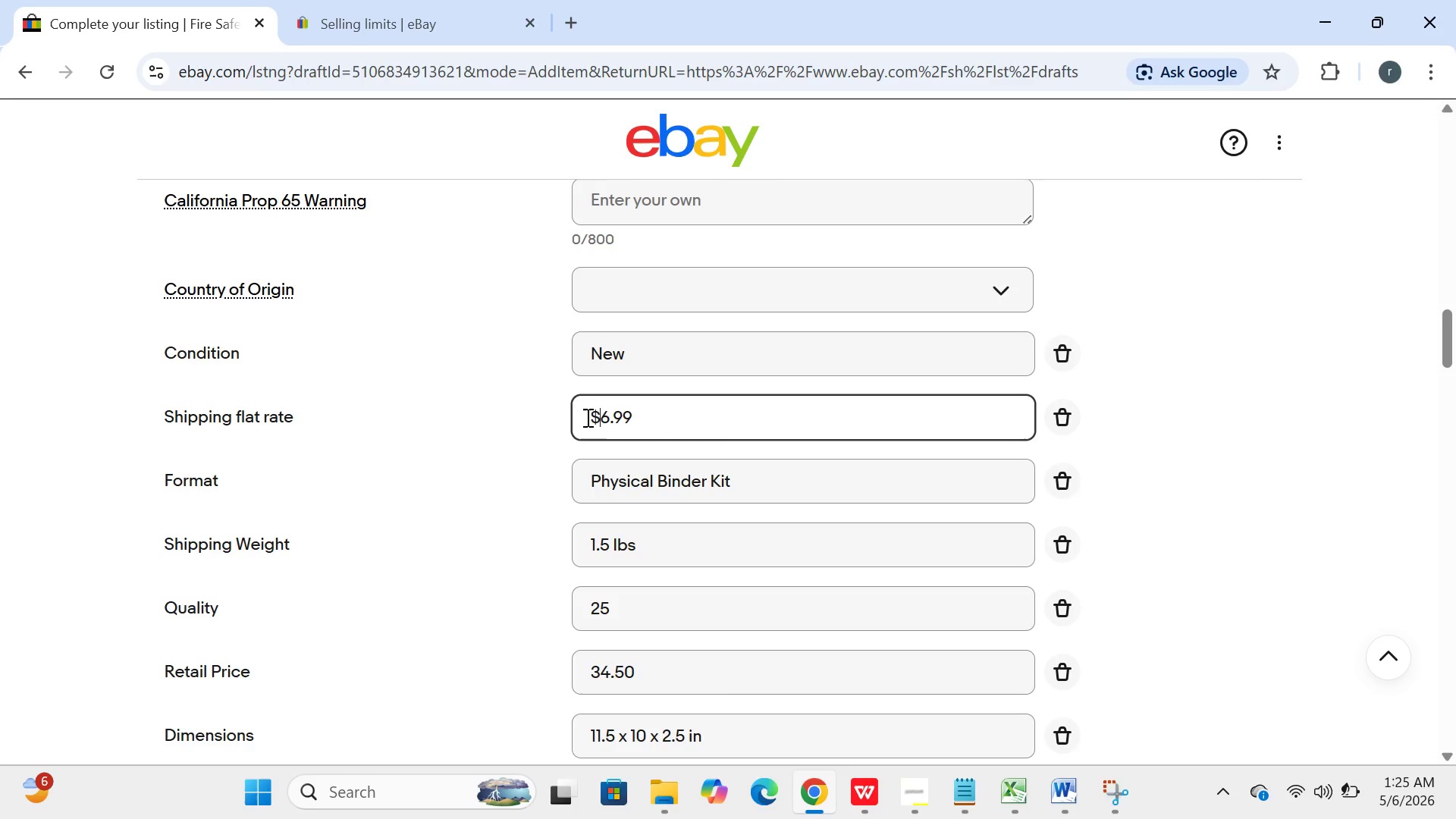 
wait(31.61)
 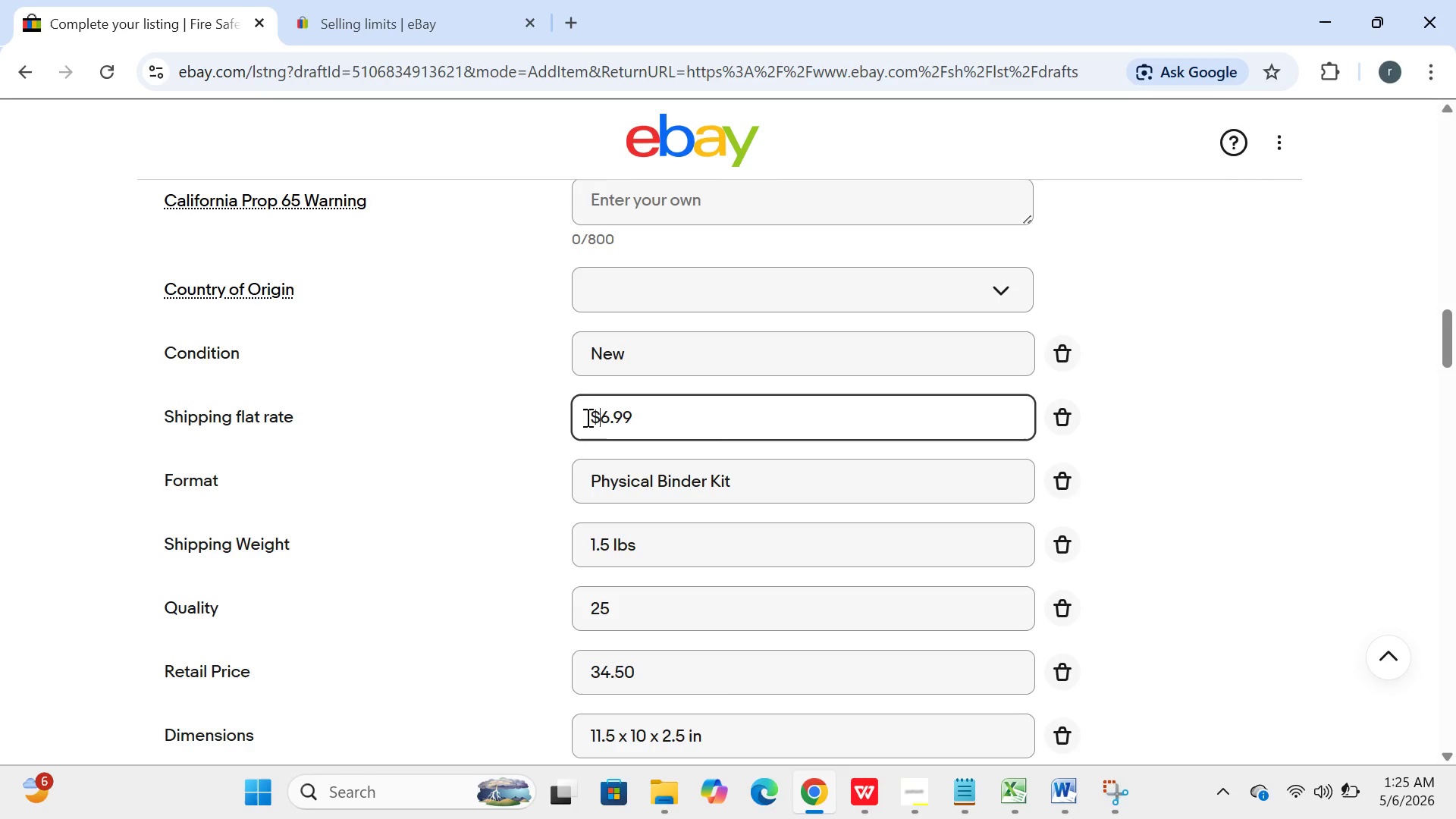 
left_click([668, 416])
 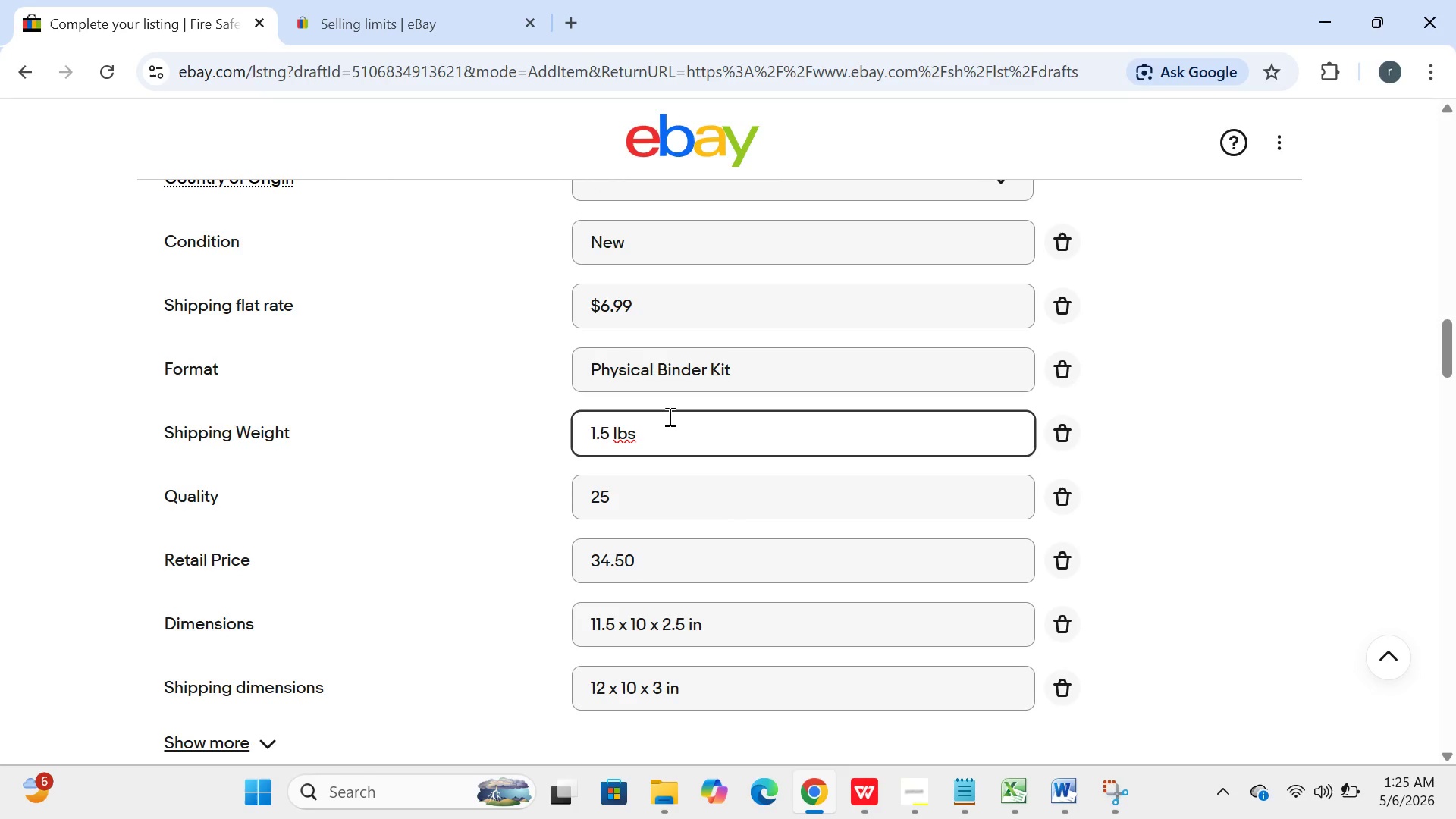 
key(Backspace)
key(Backspace)
key(Backspace)
type(lbs )
 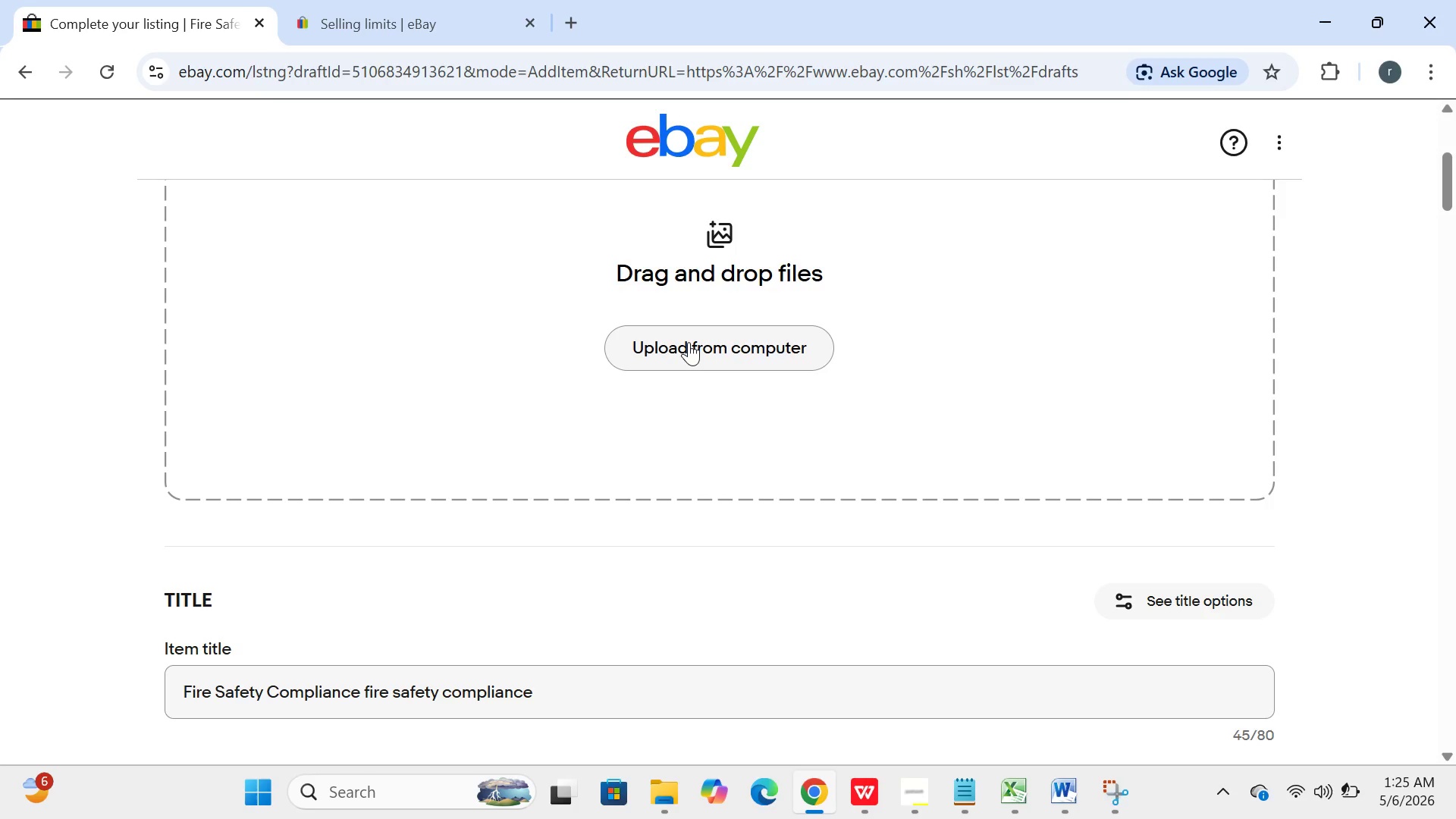 
wait(42.34)
 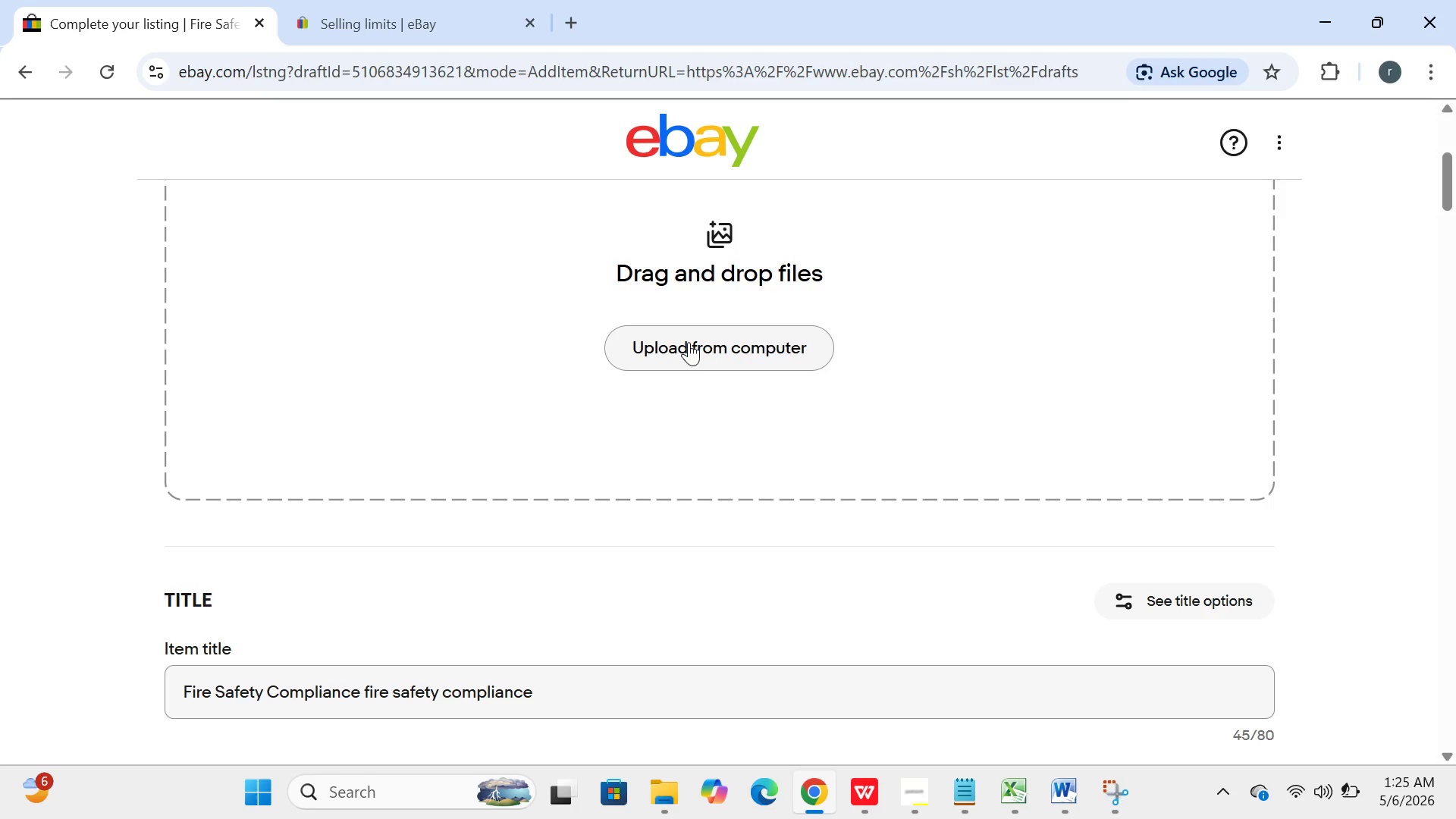 
left_click([578, 275])
 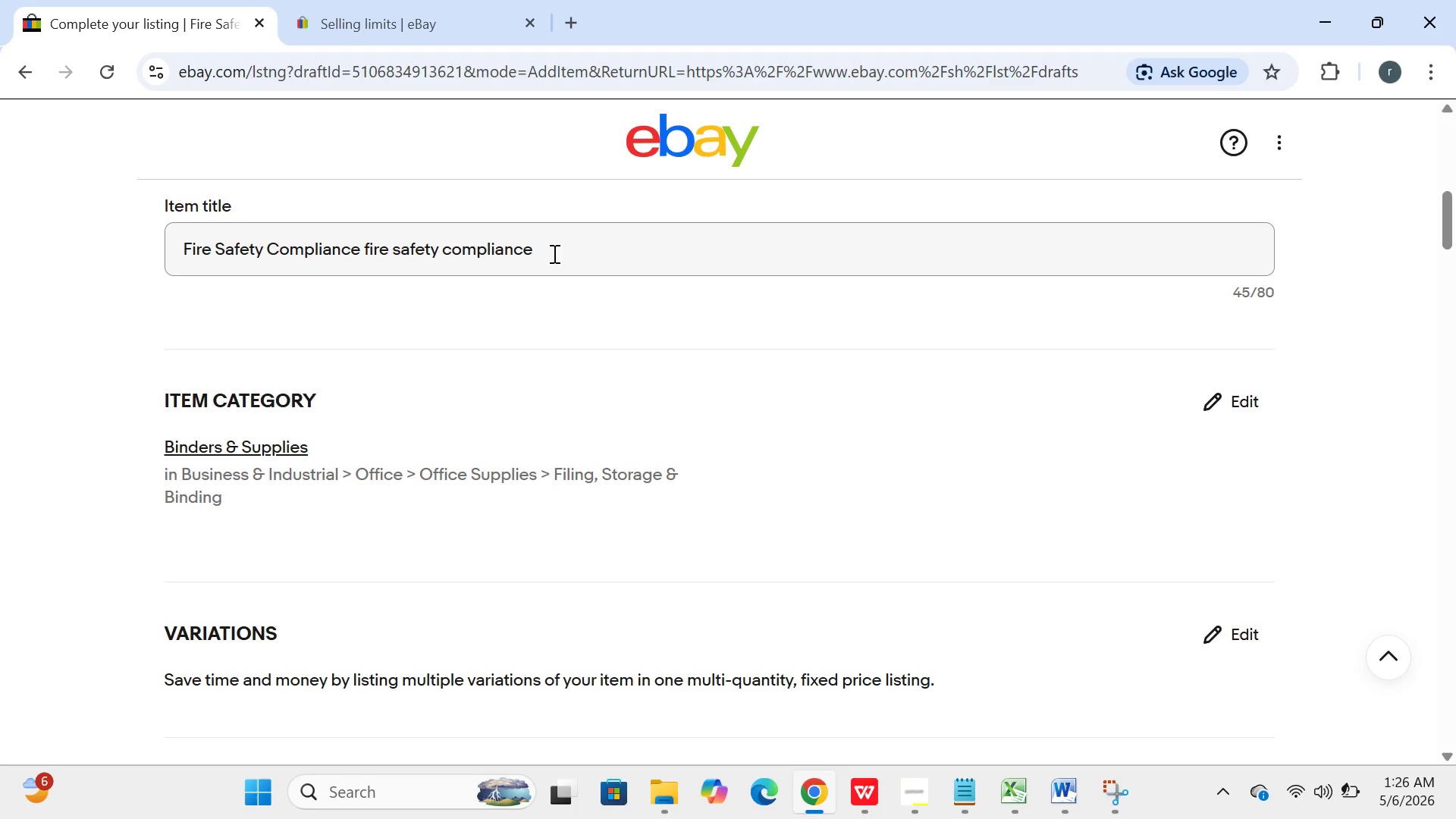 
left_click([553, 253])
 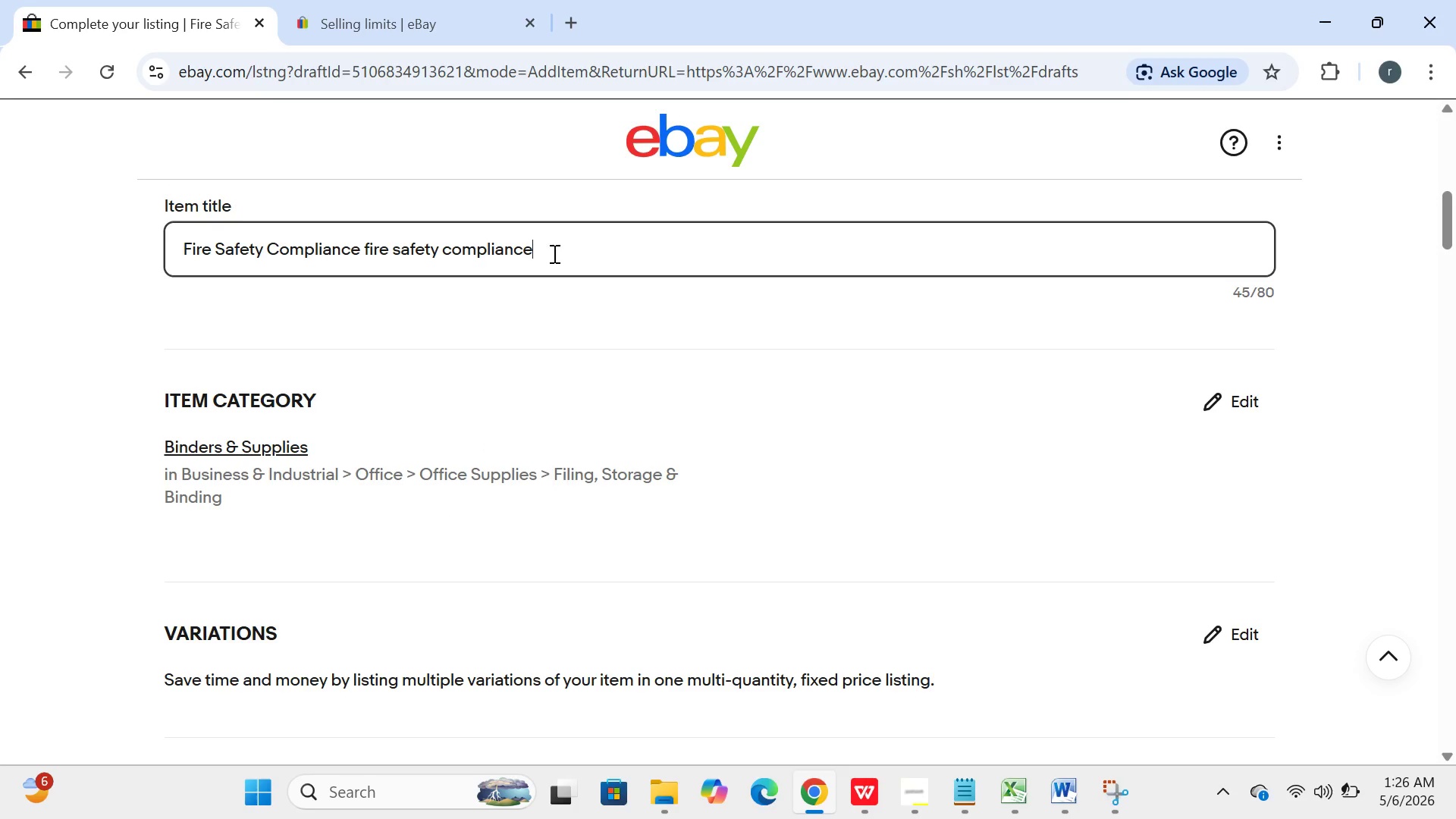 
key(Control+ControlLeft)
 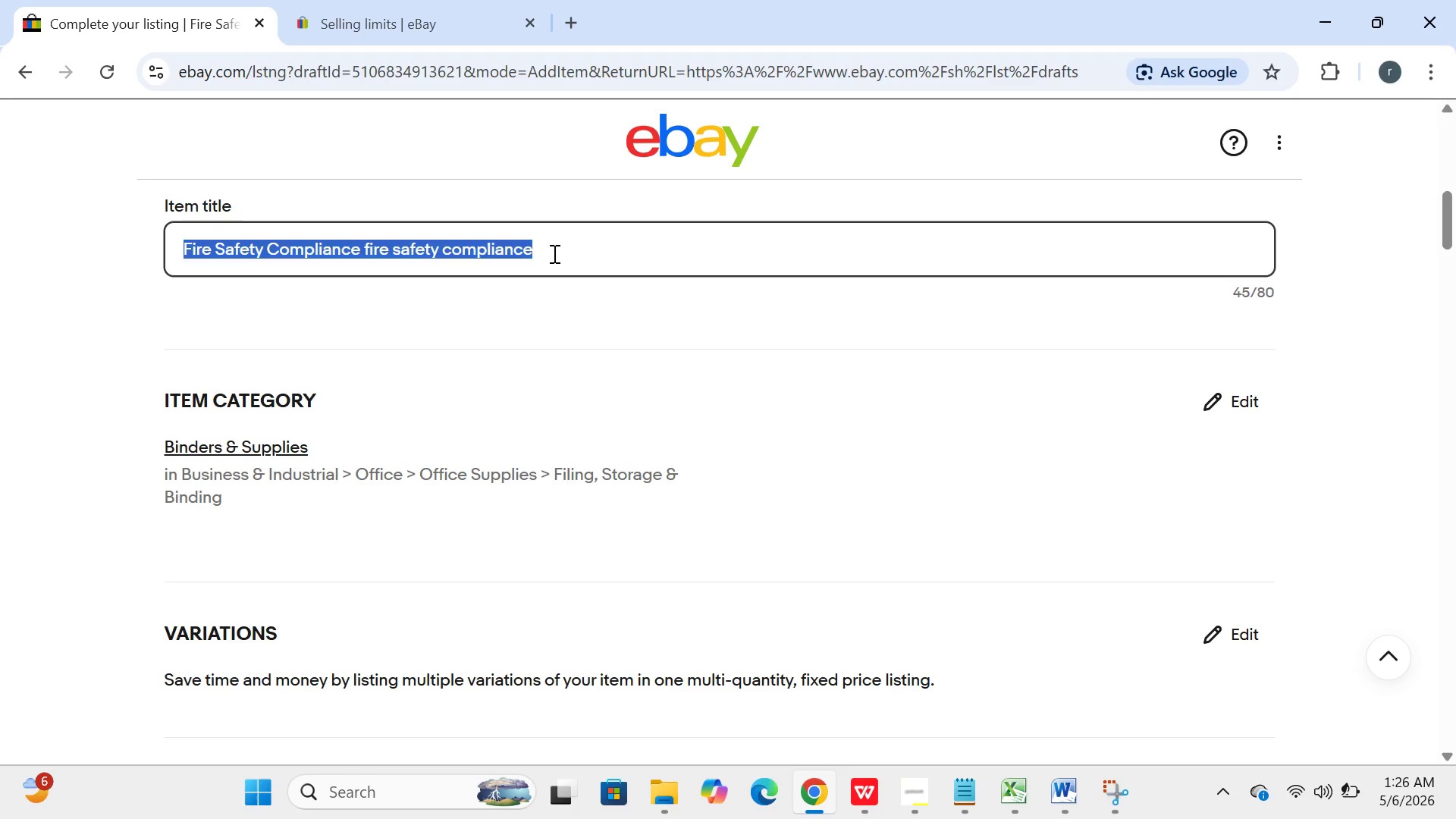 
key(Control+A)
 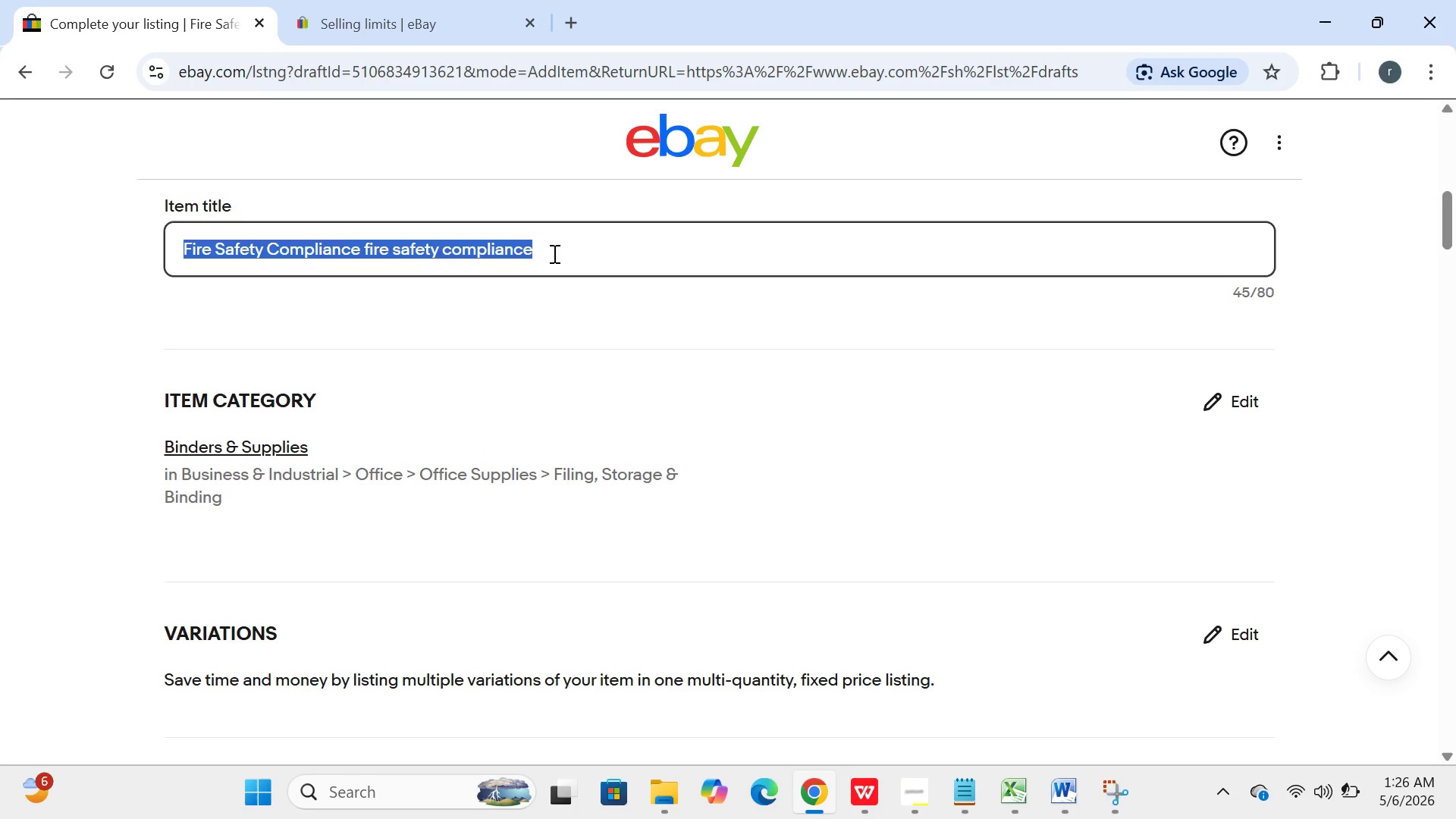 
key(Backspace)
type(in v)
key(Backspace)
type(buss)
key(Backspace)
type(iness abd industric)
 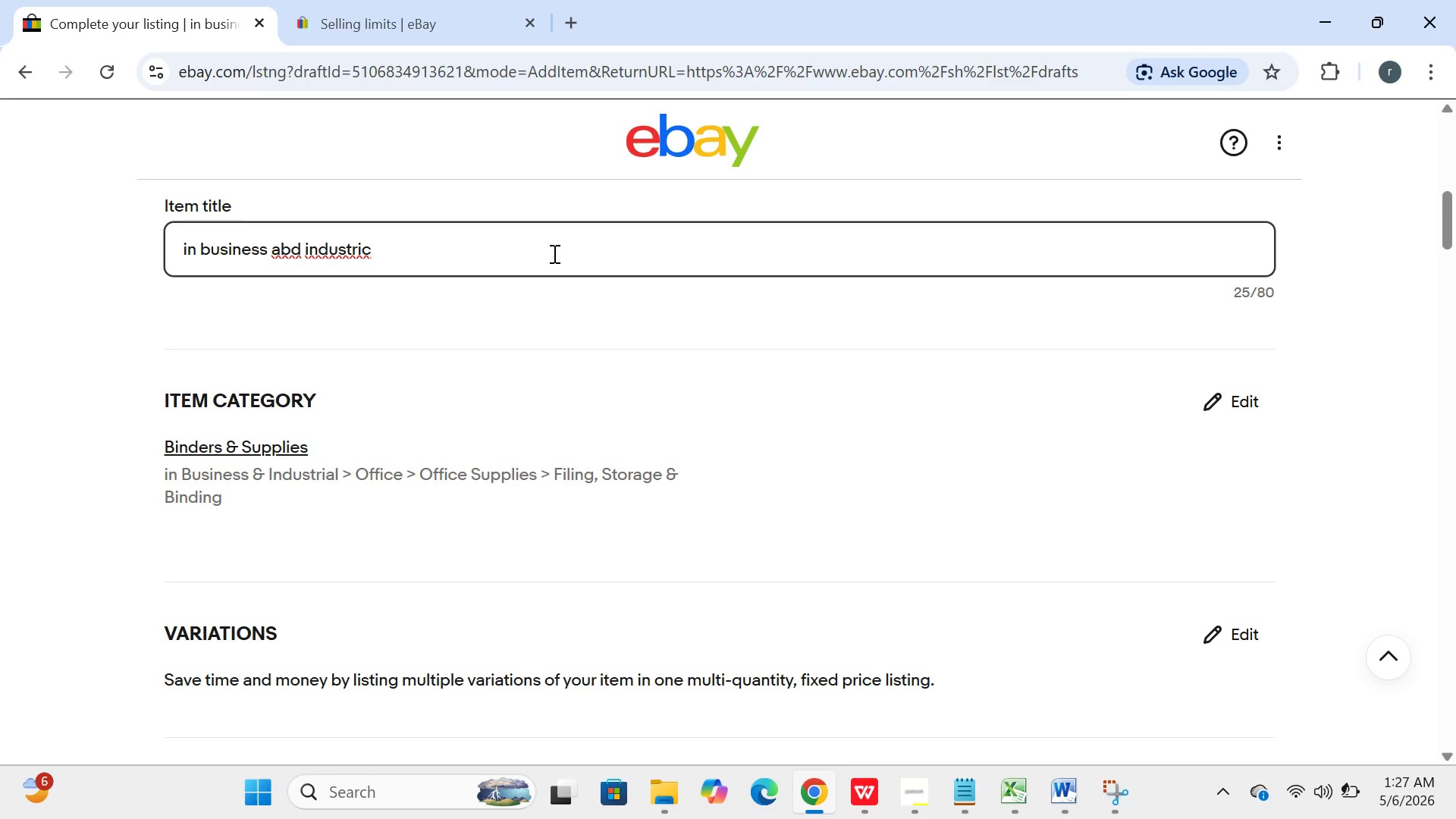 
wait(67.41)
 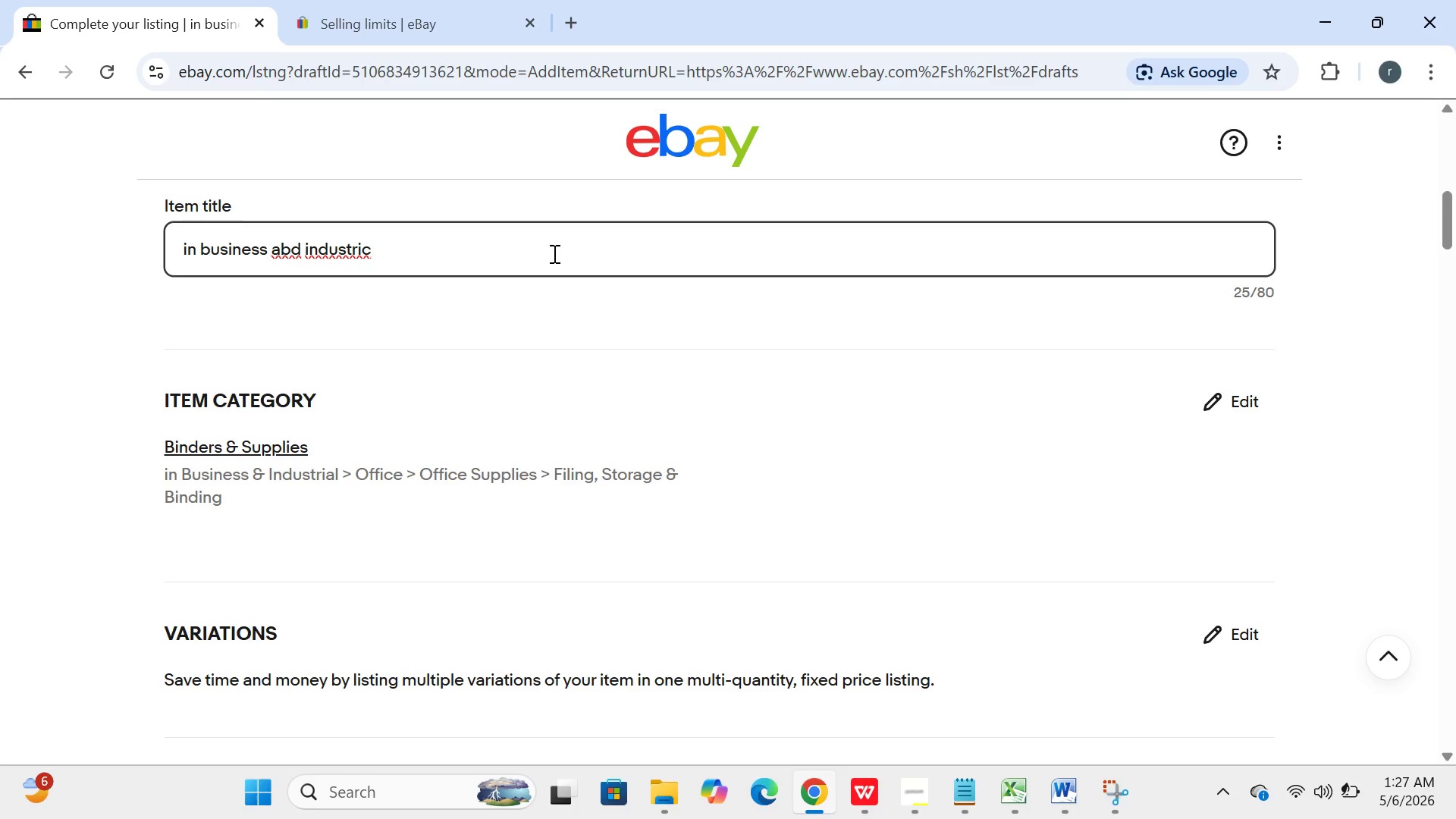 
key(Backspace)
type(al and office)
 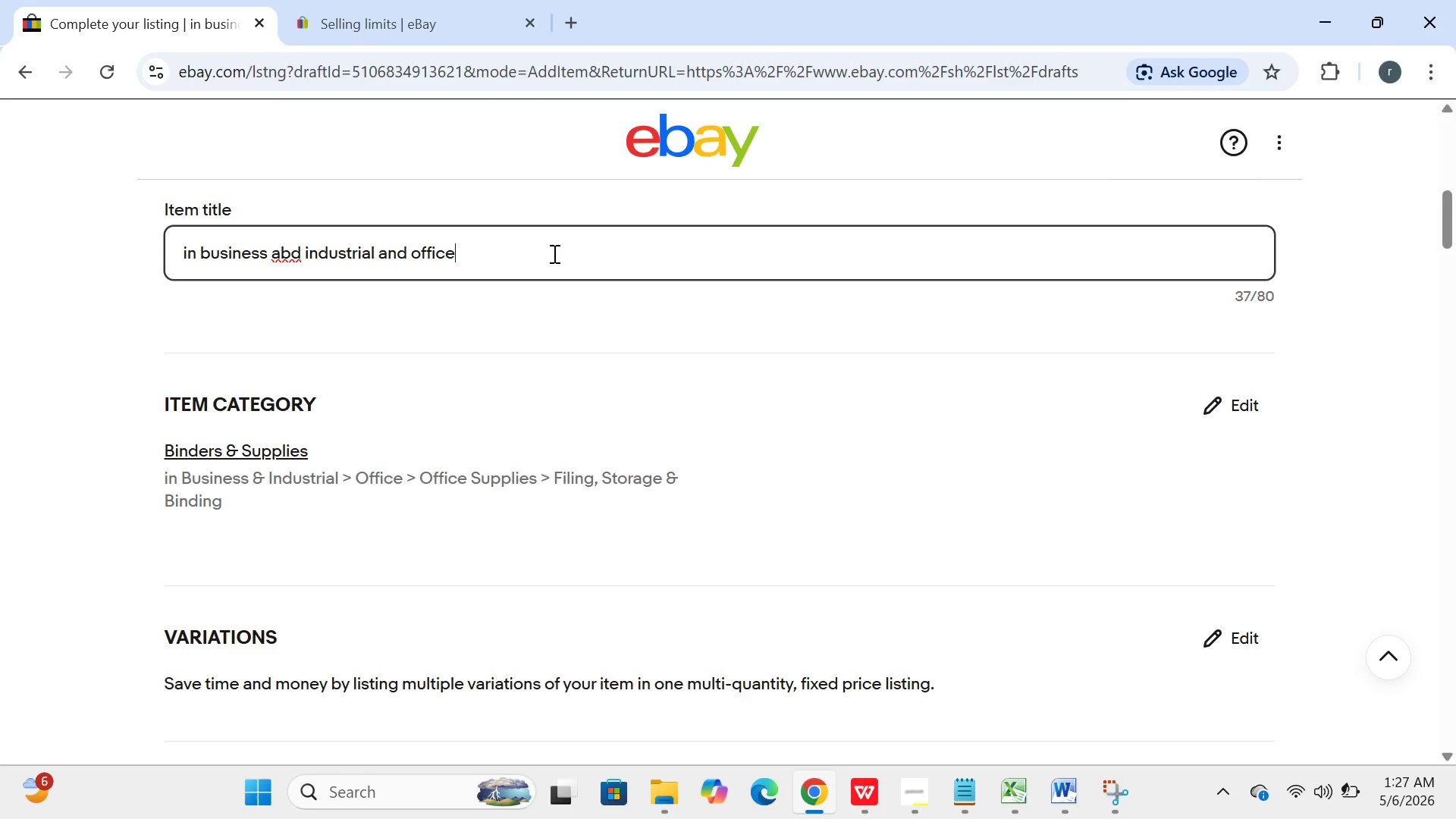 
key(Space)
 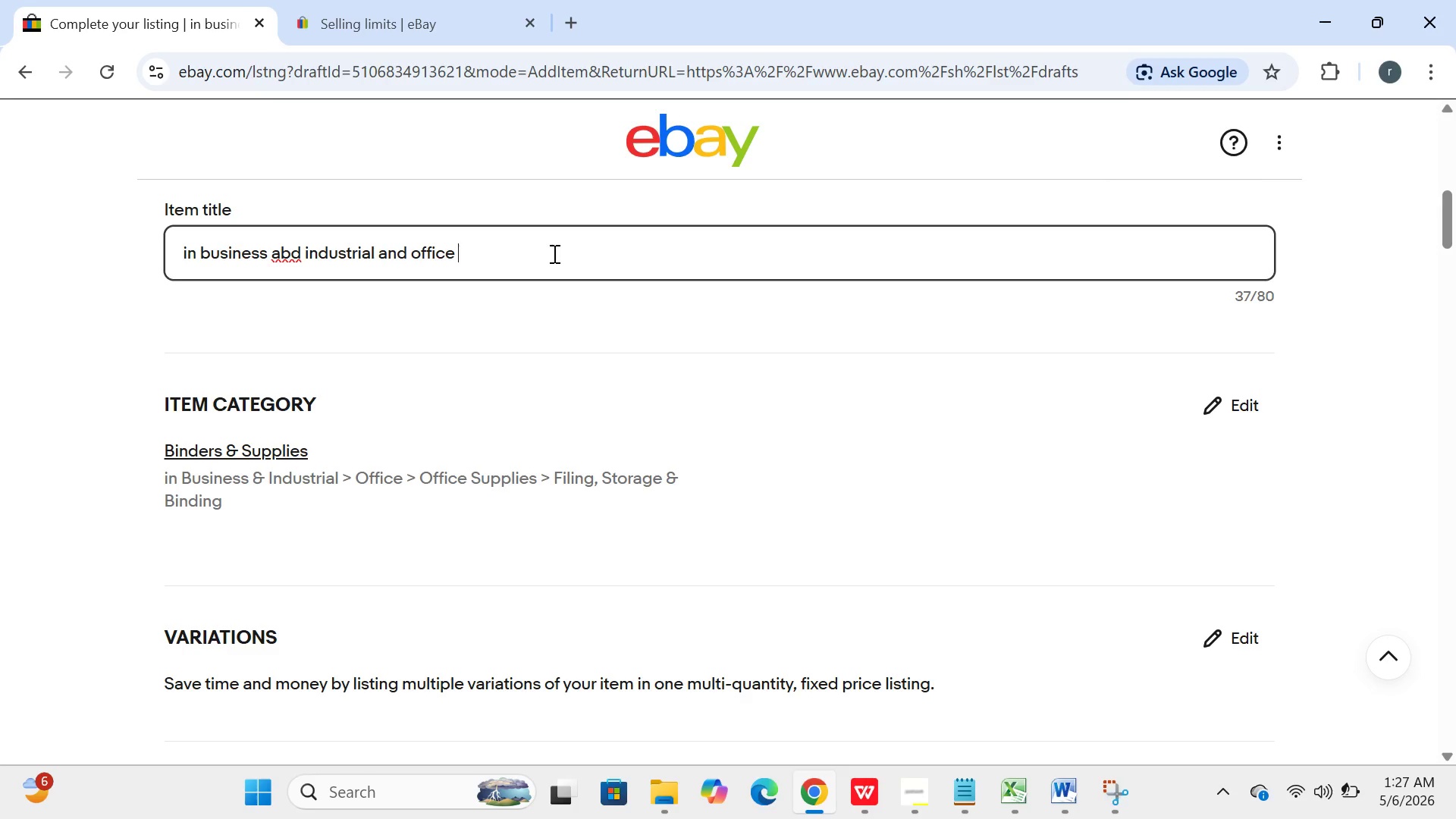 
wait(5.92)
 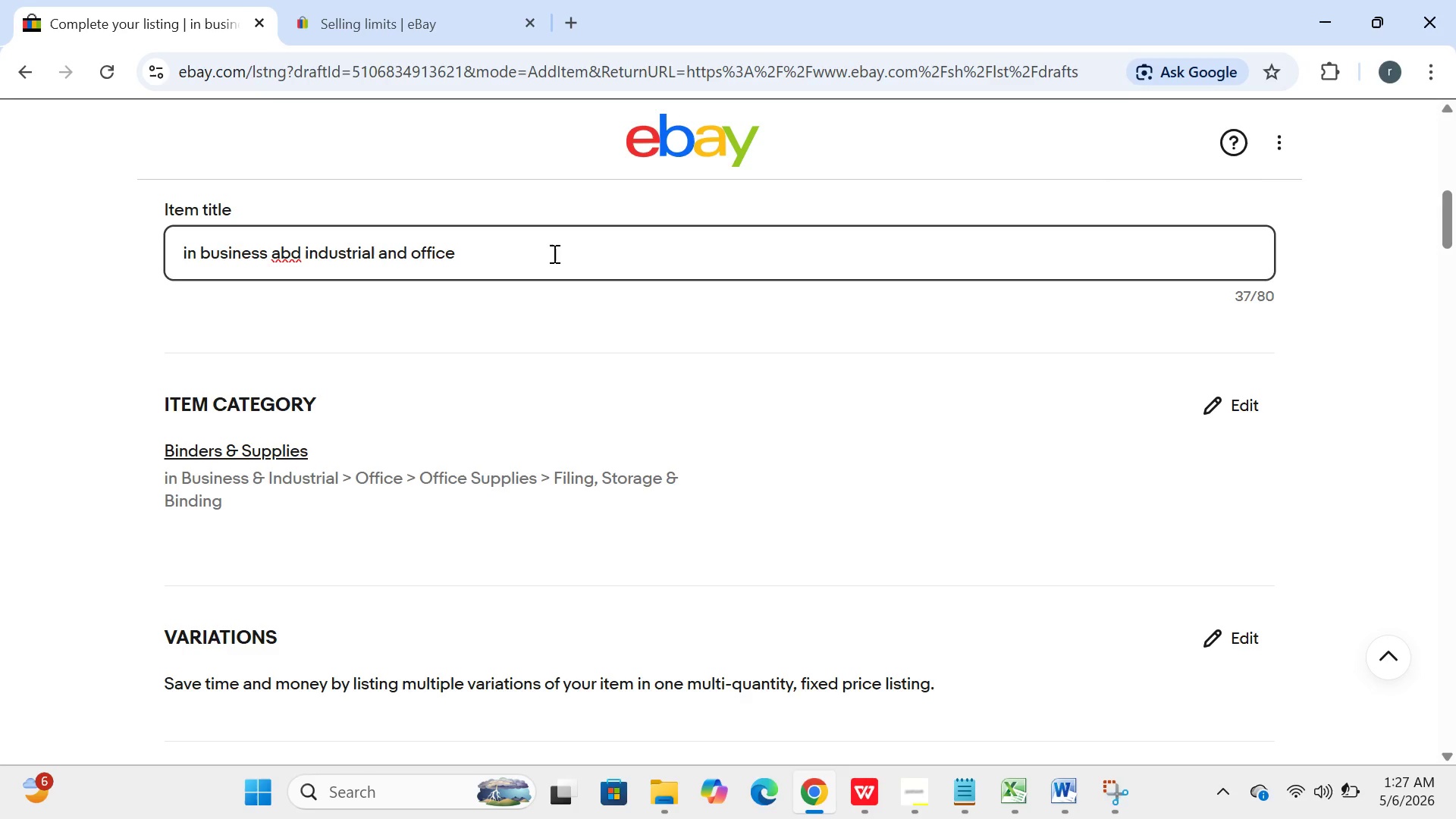 
type(supplies and fiing storage)
 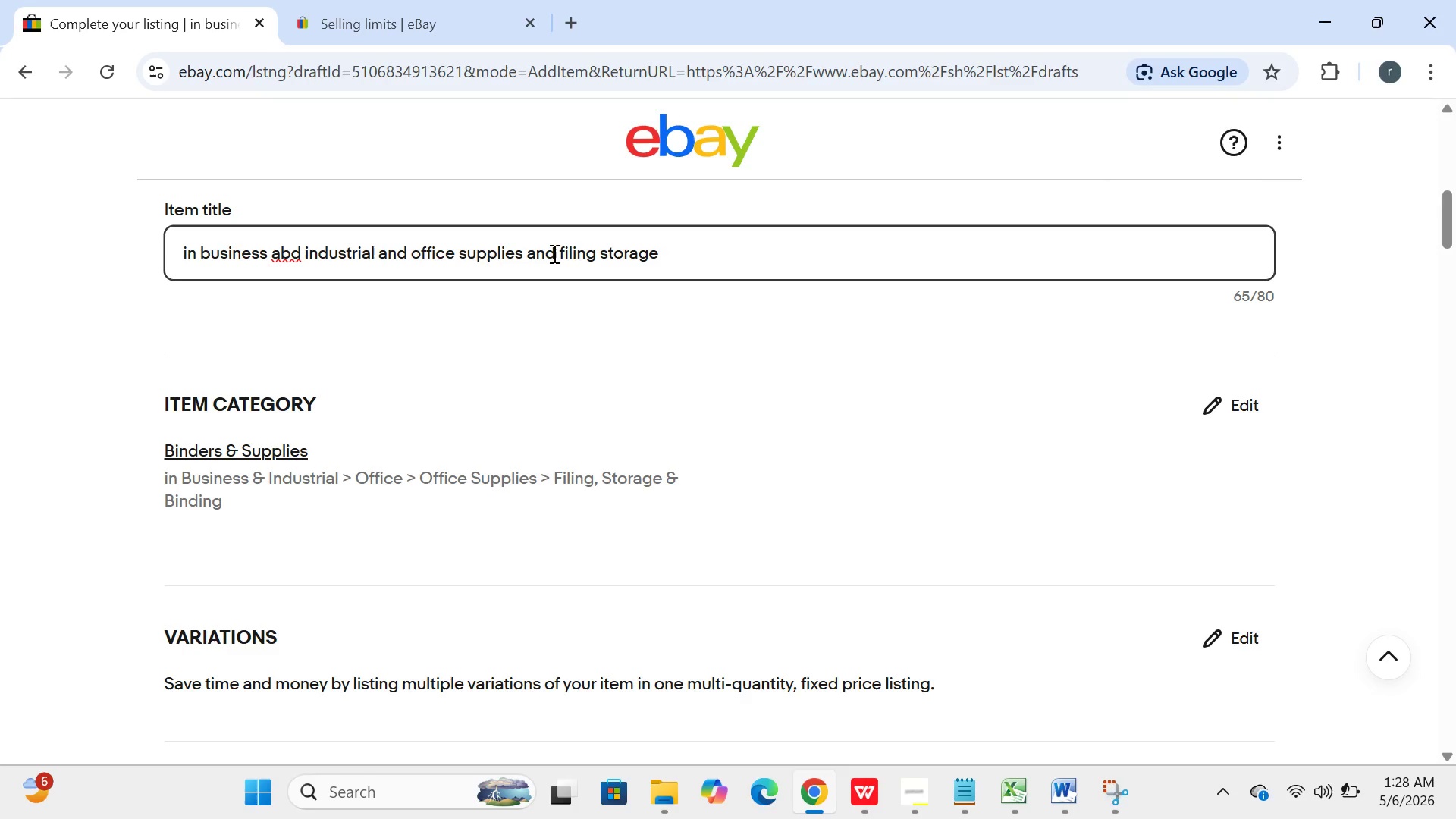 
wait(38.62)
 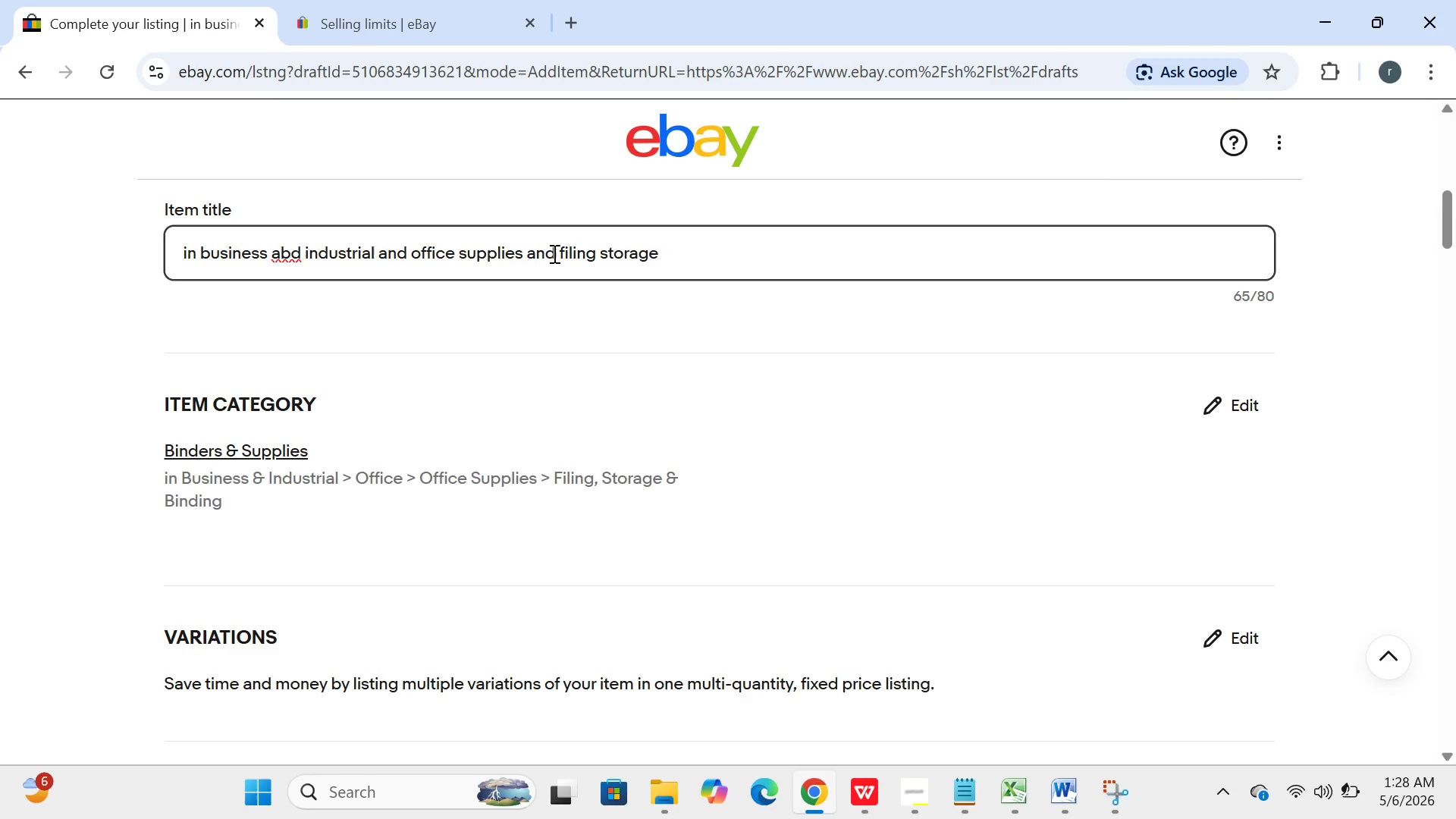 
type( and binding )
 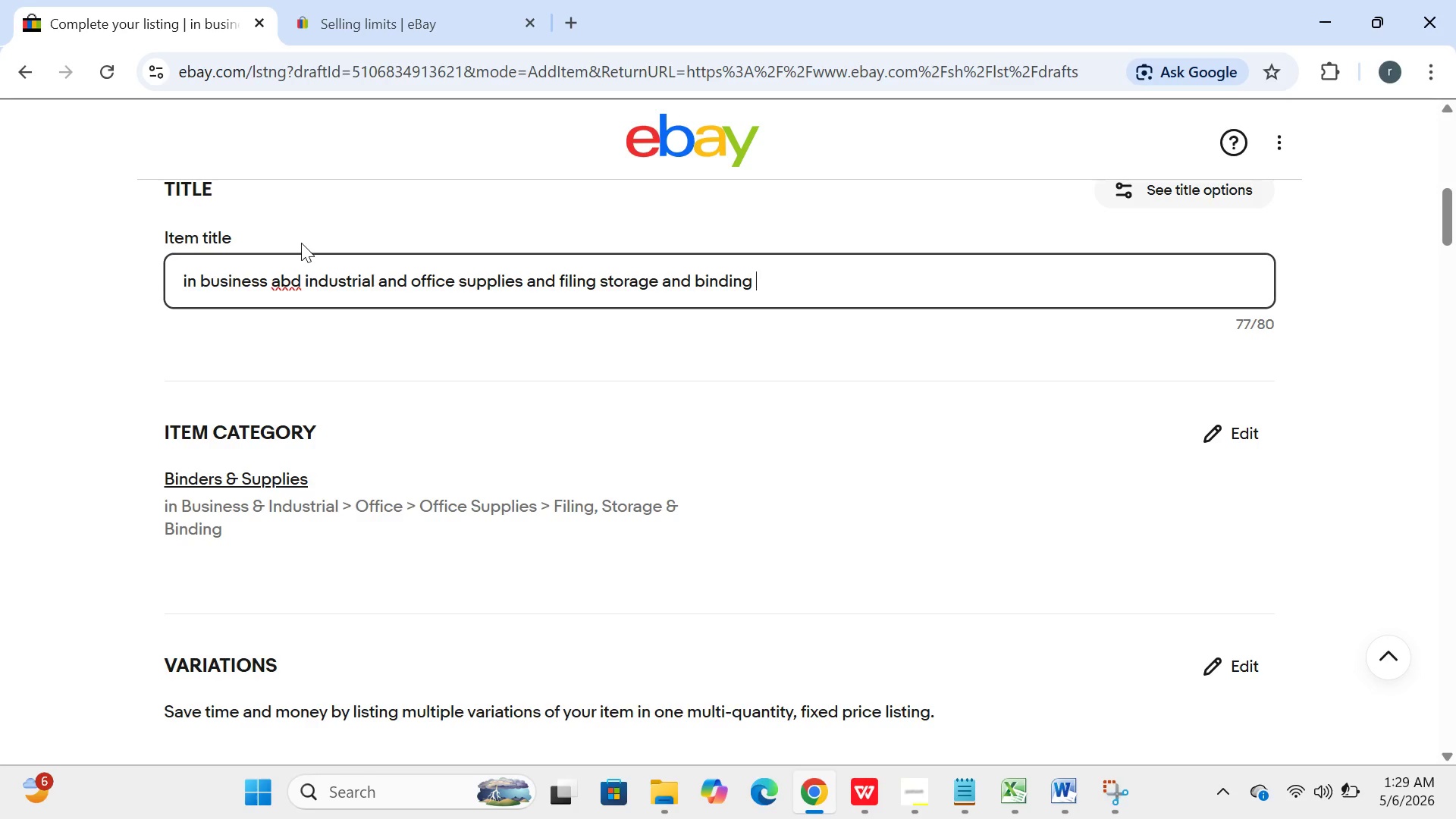 
wait(70.62)
 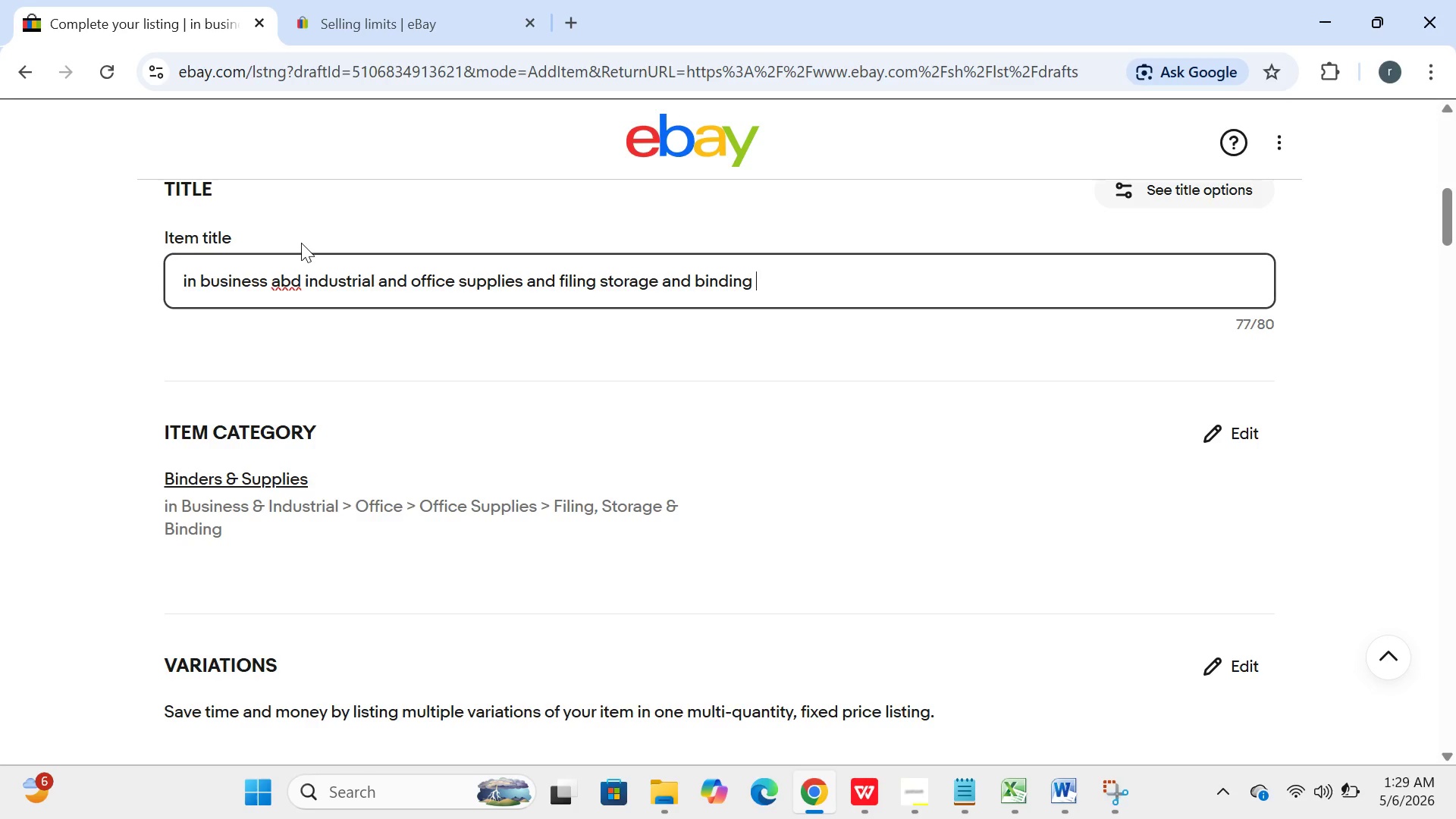 
type(in busim)
key(Backspace)
type(nes  )
key(Backspace)
 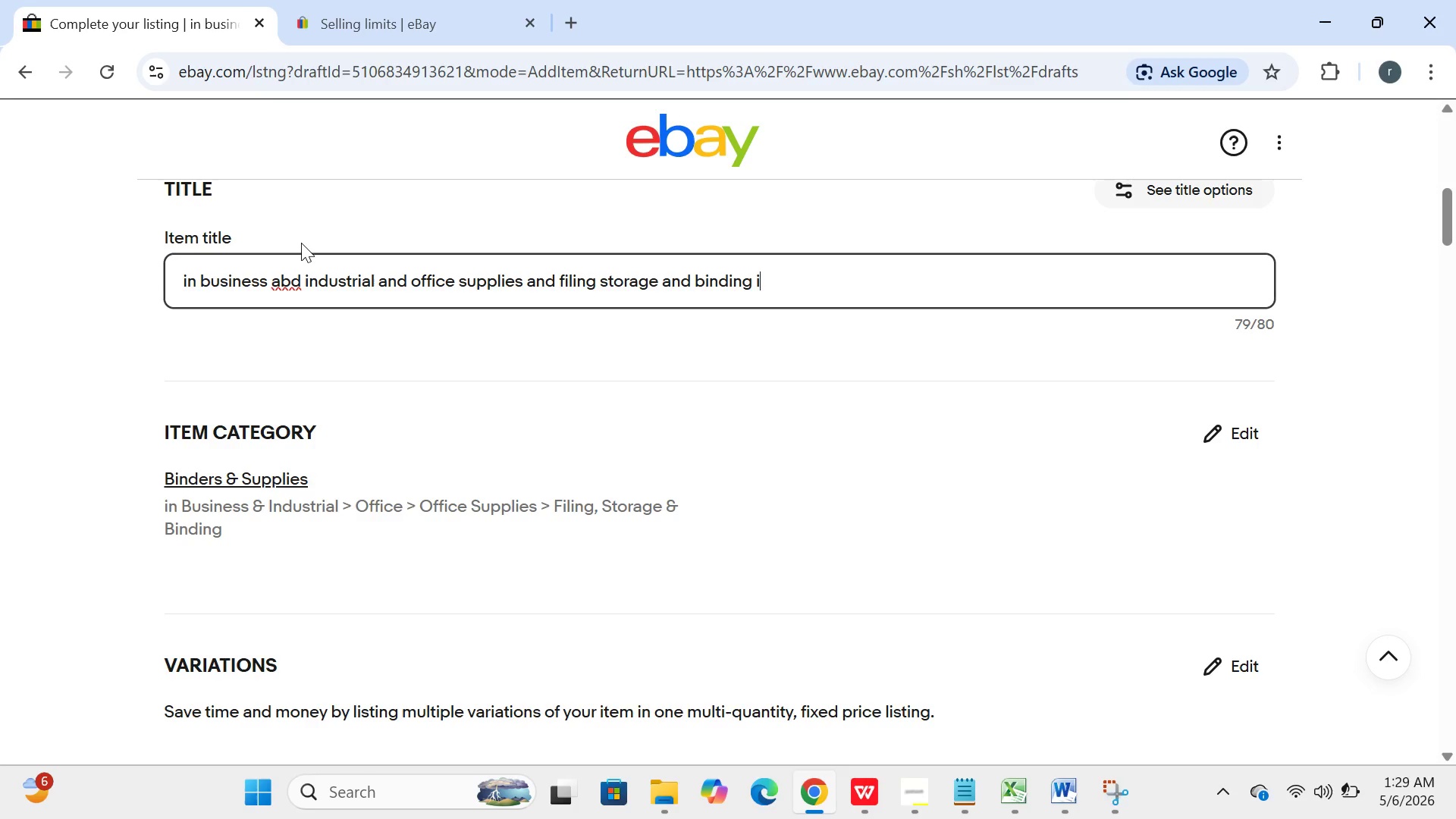 
key(Control+A)
 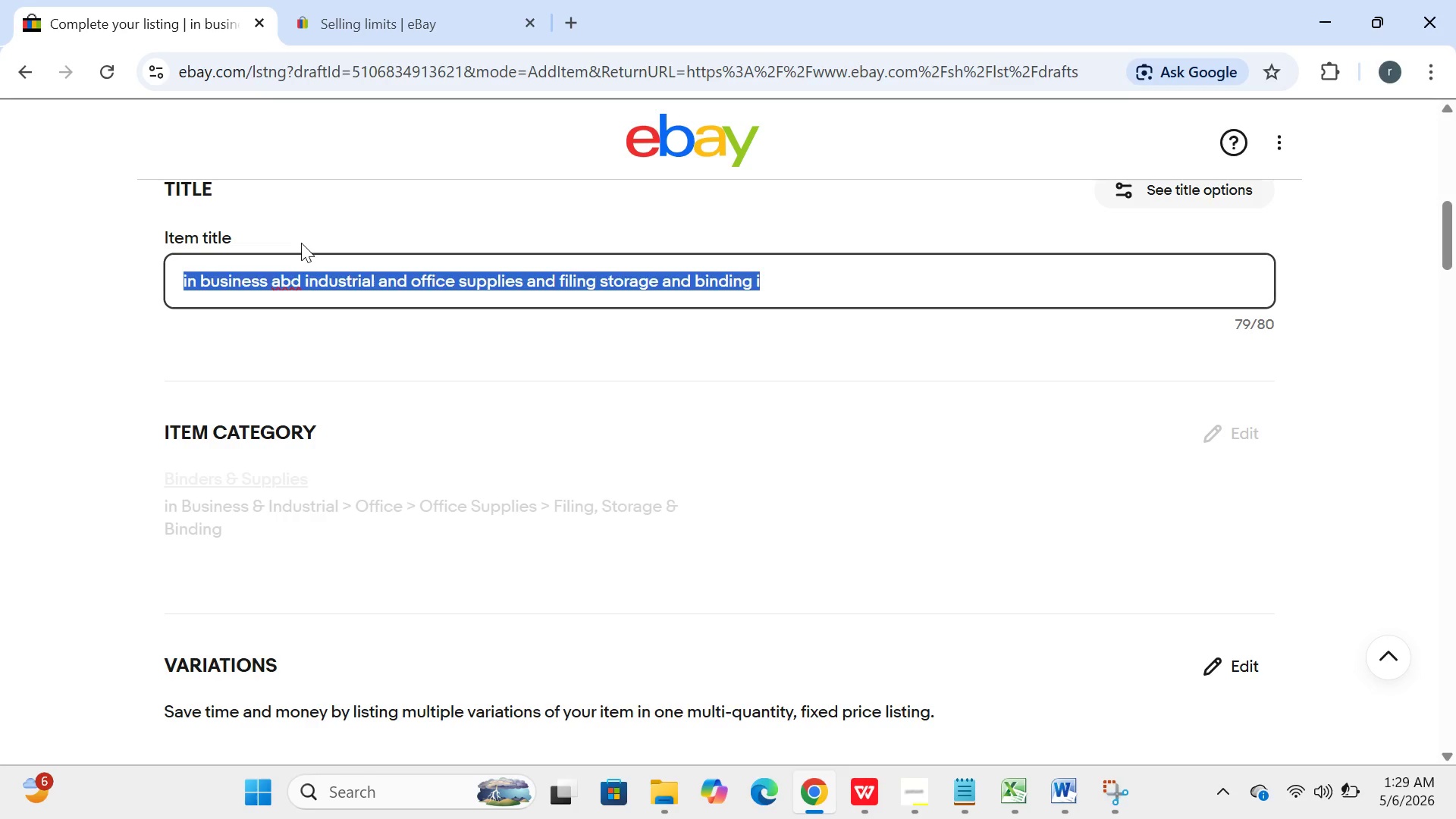 
key(Backspace)
 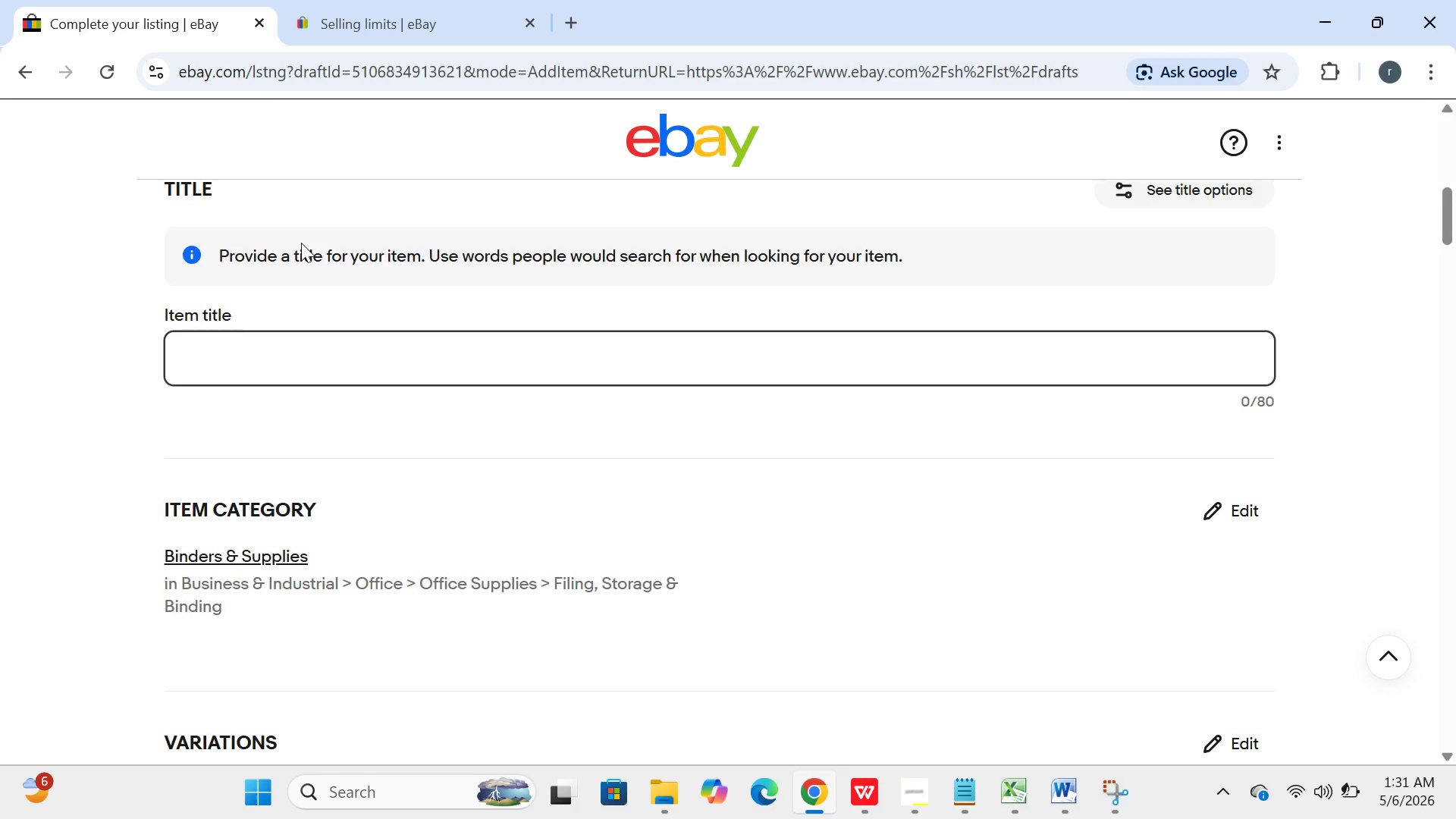 
wait(76.7)
 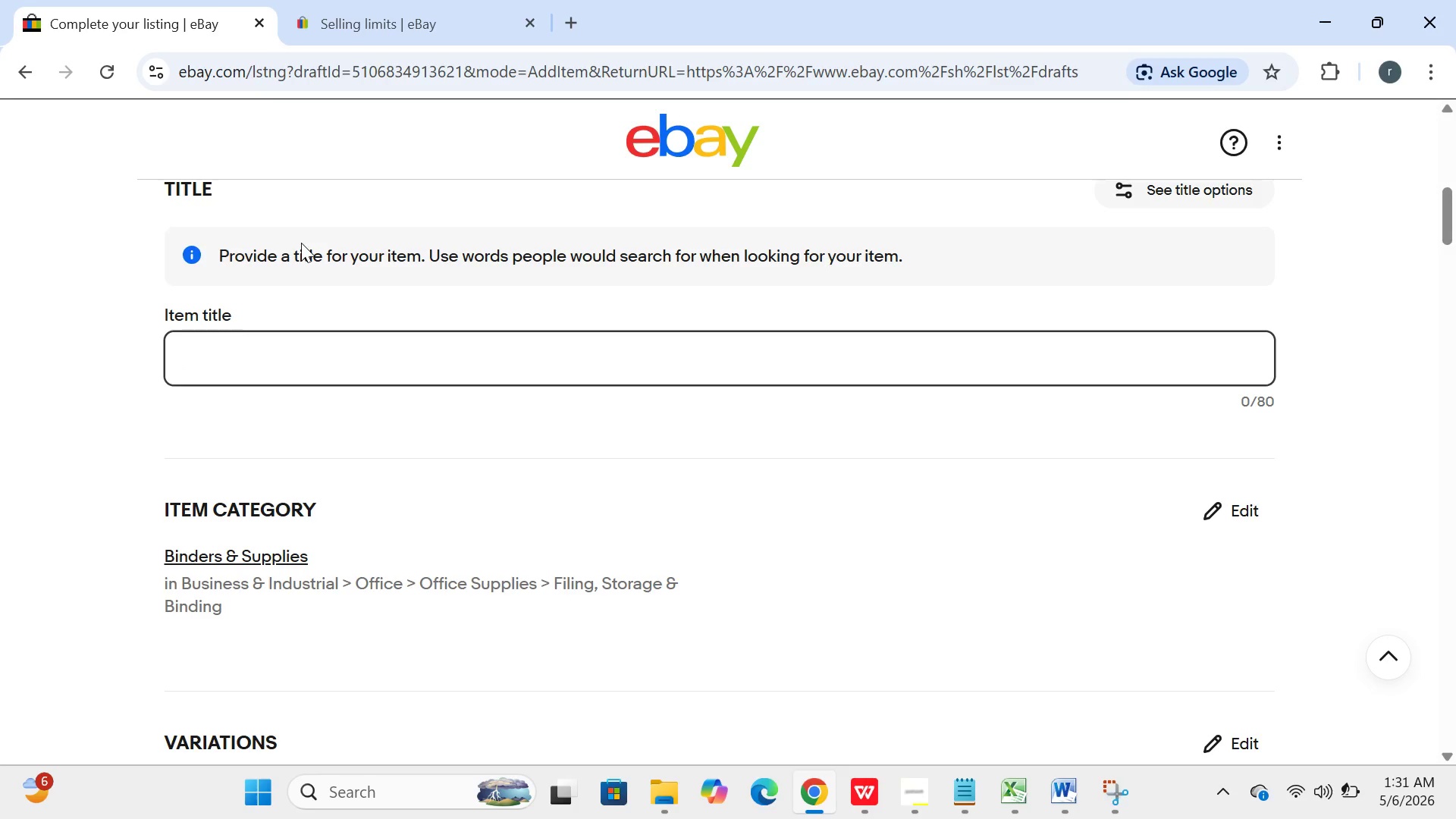 
type(in busines )
key(Backspace)
type(s and indusrical office )
 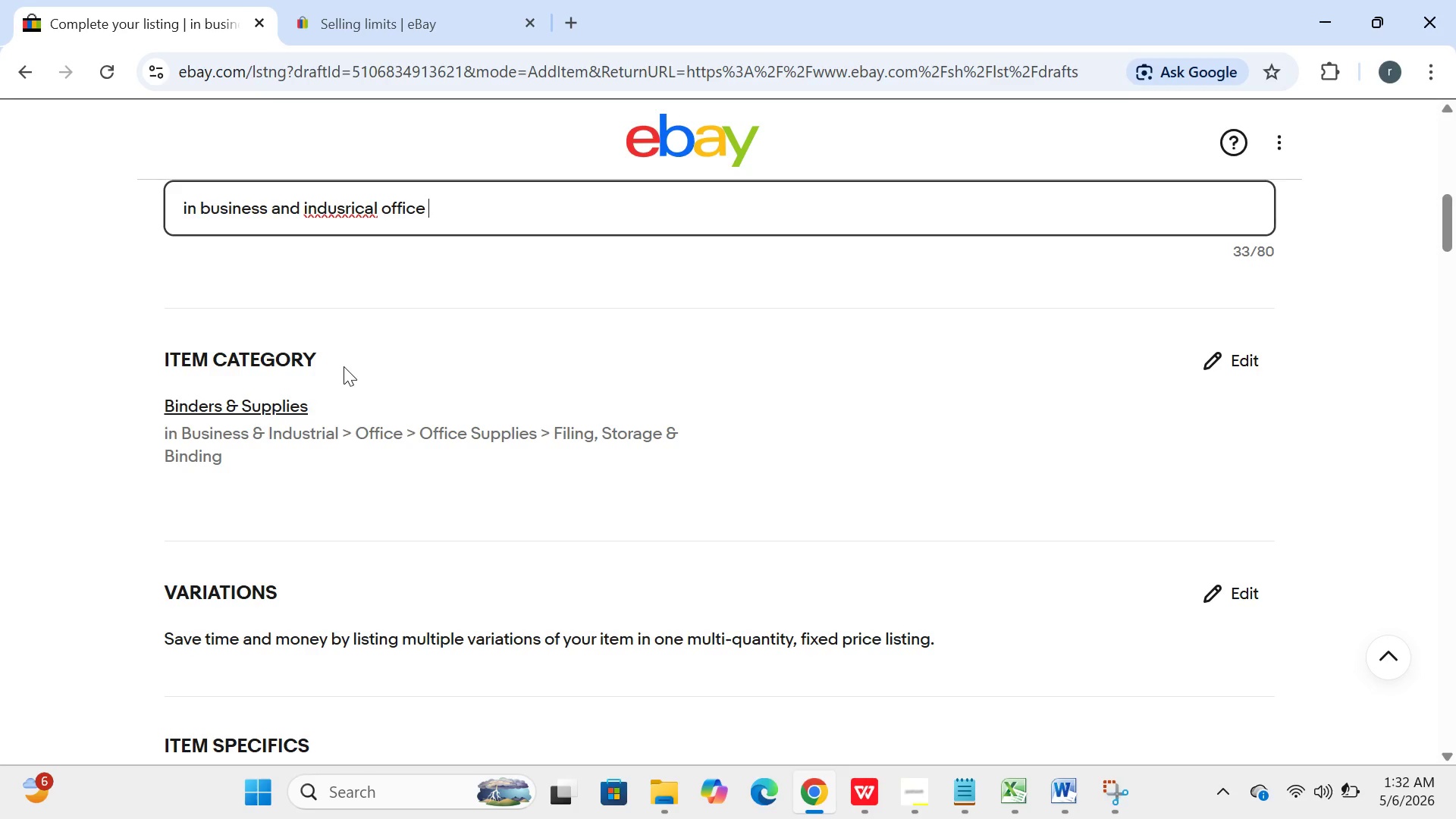 
wait(79.69)
 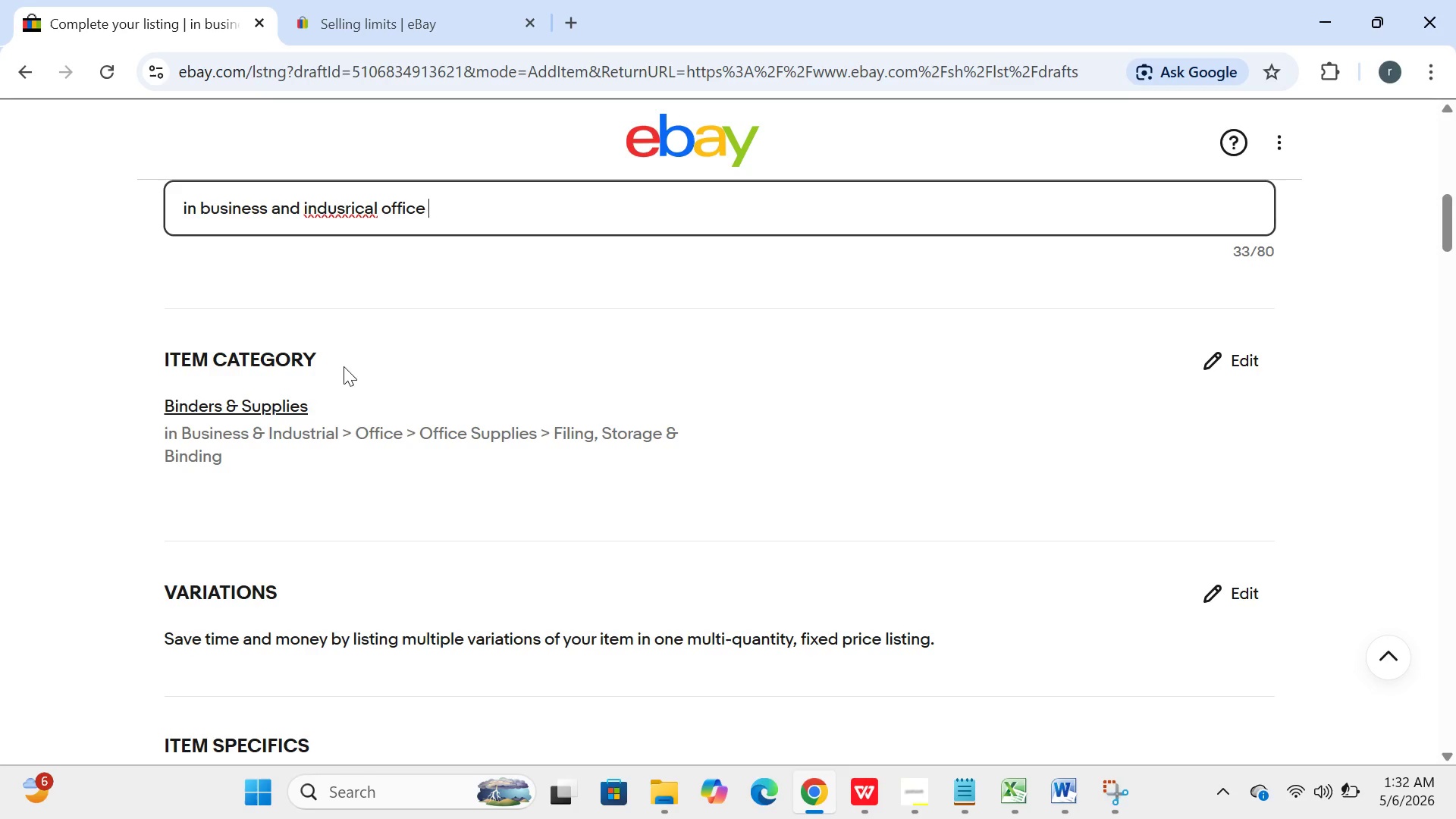 
key(Control+A)
 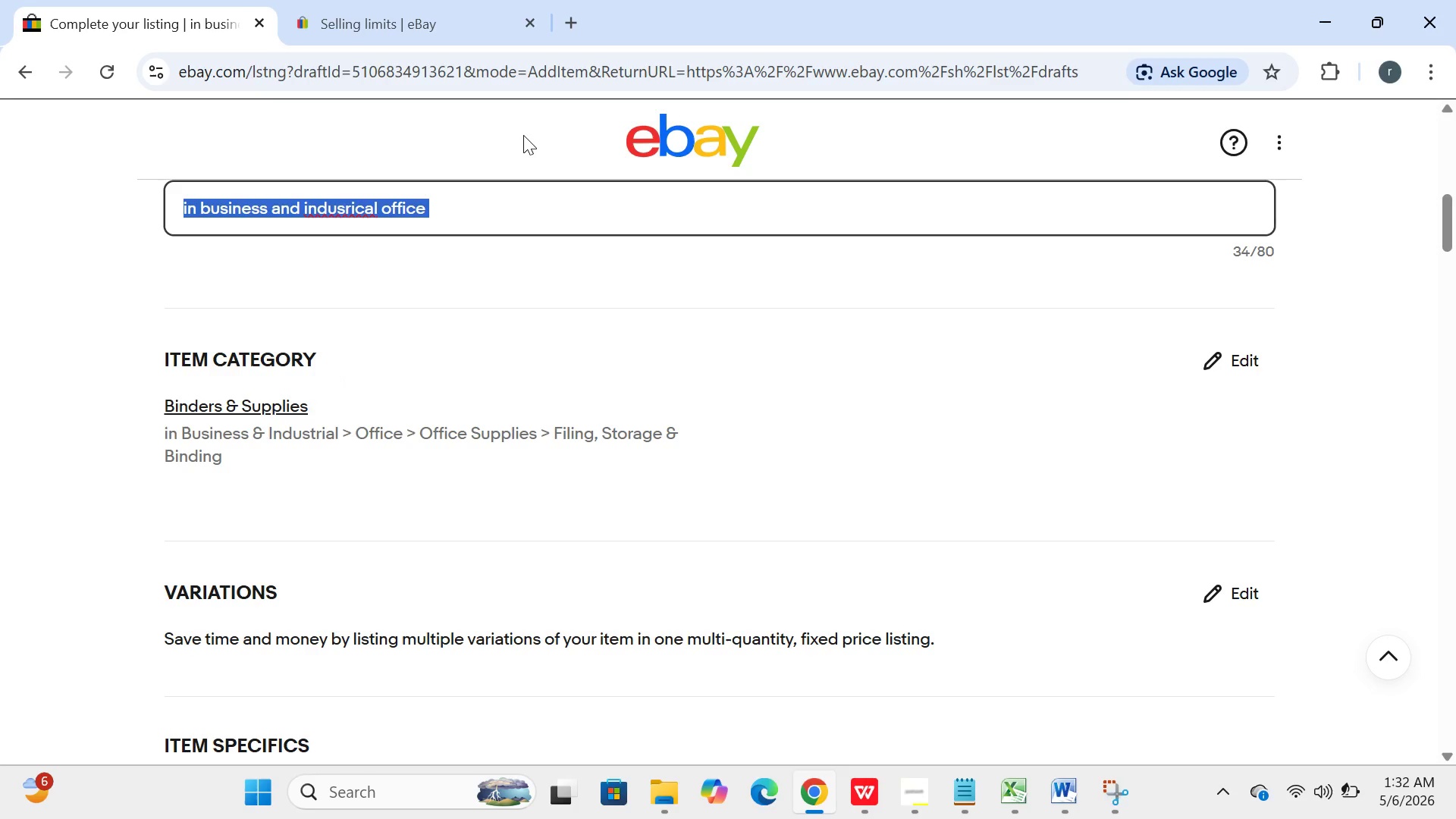 
key(Backspace)
 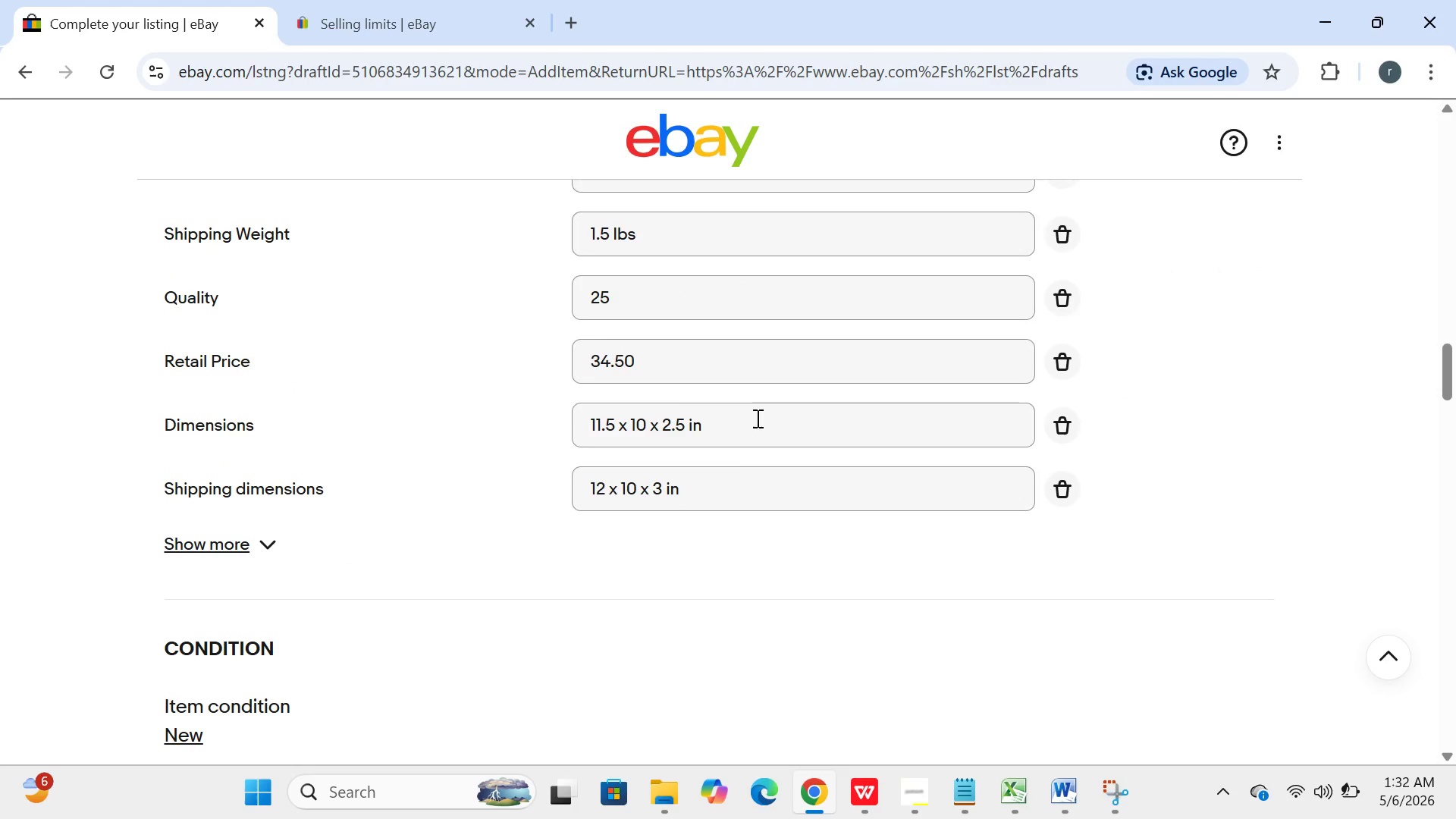 
wait(5.25)
 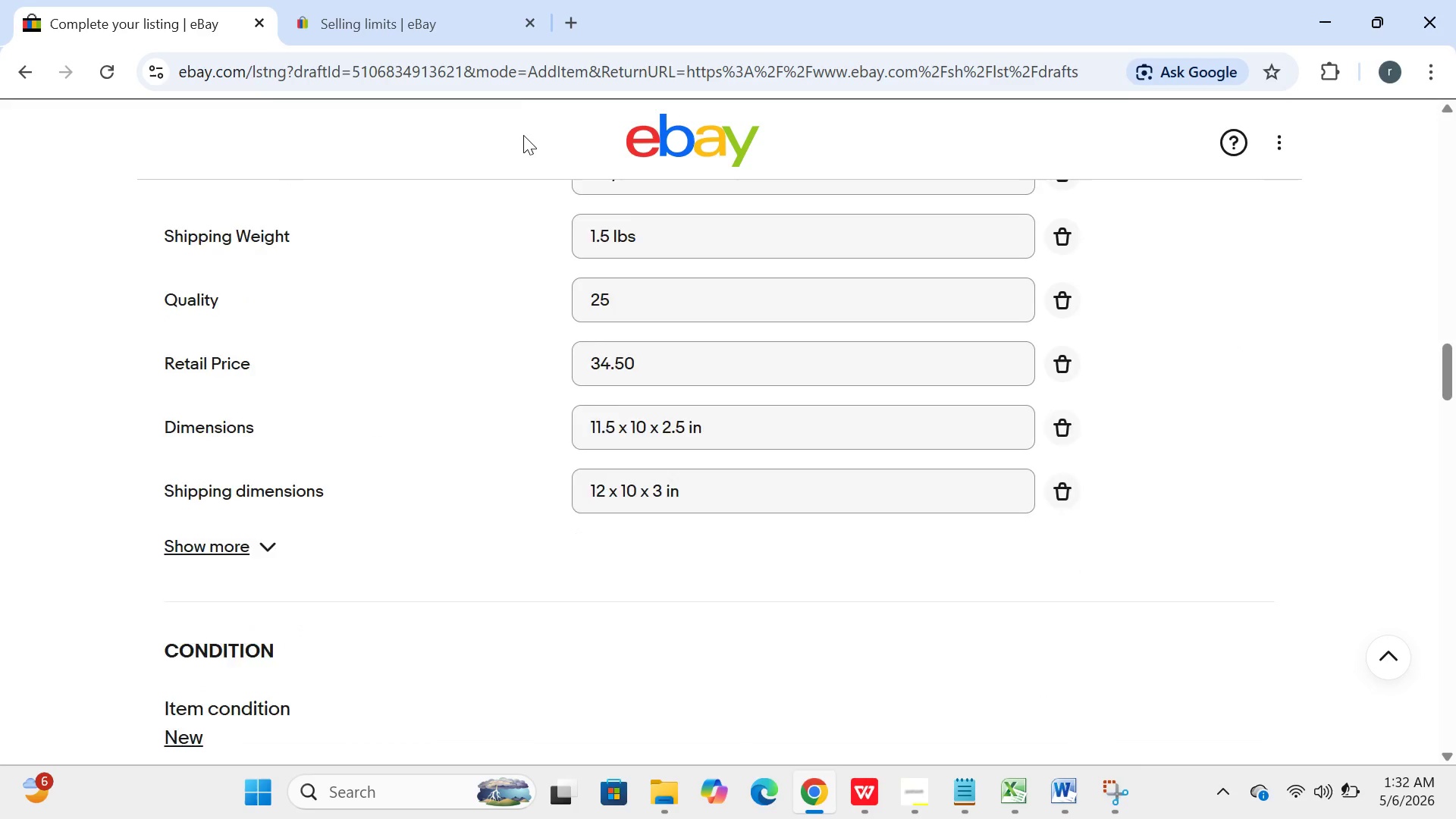 
left_click([721, 434])
 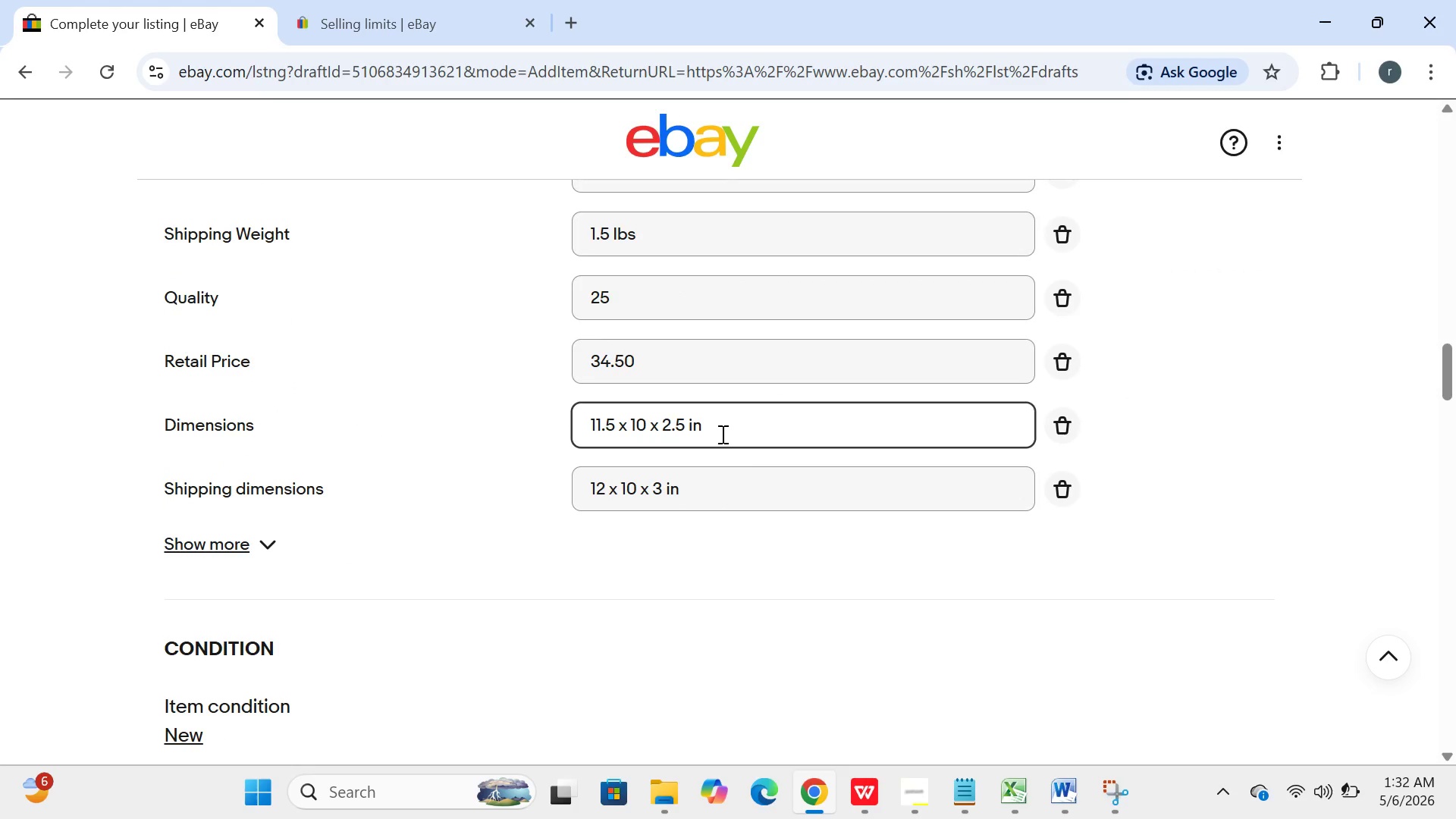 
key(Backspace)
key(Backspace)
type(in )
 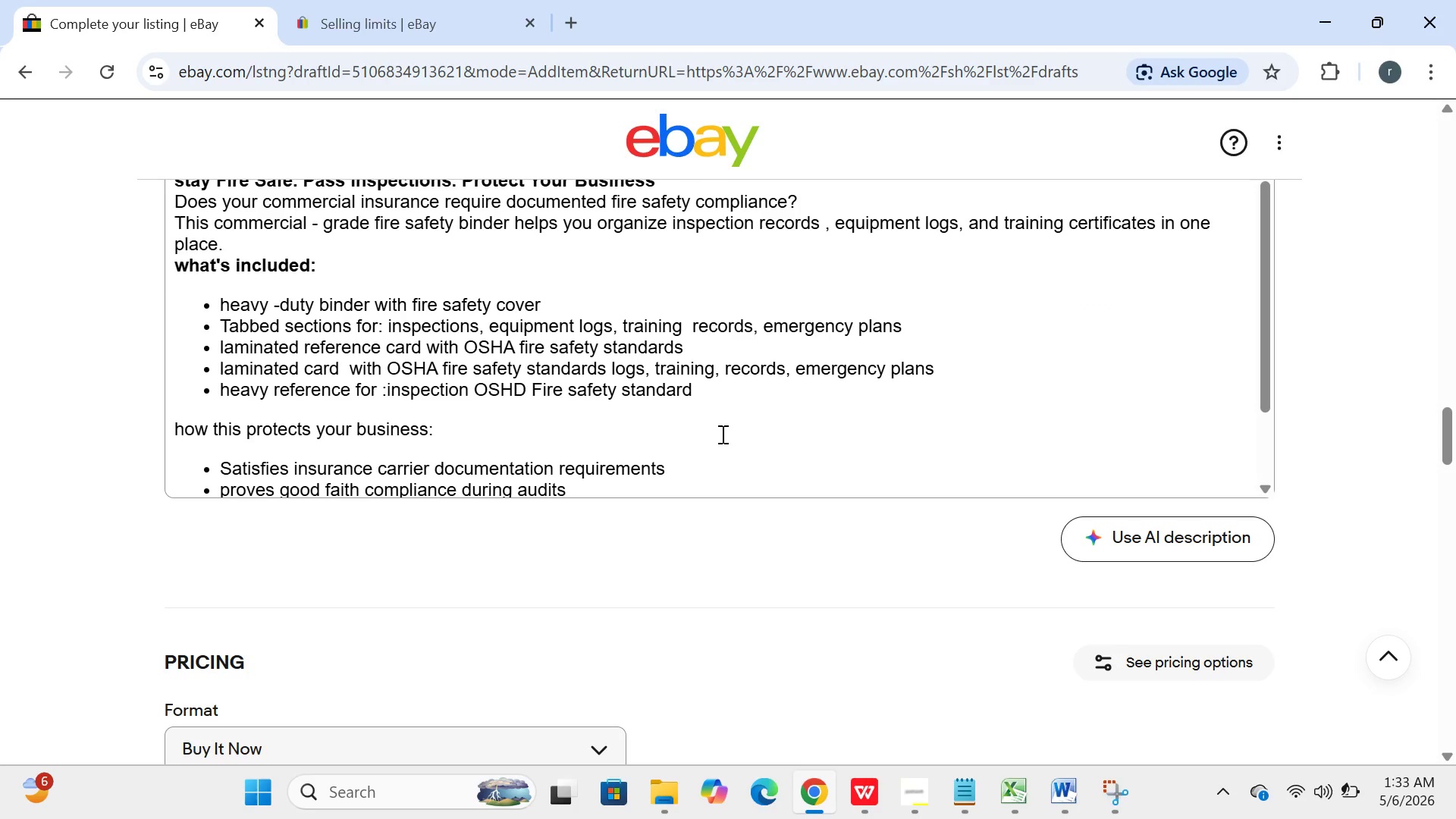 
wait(61.58)
 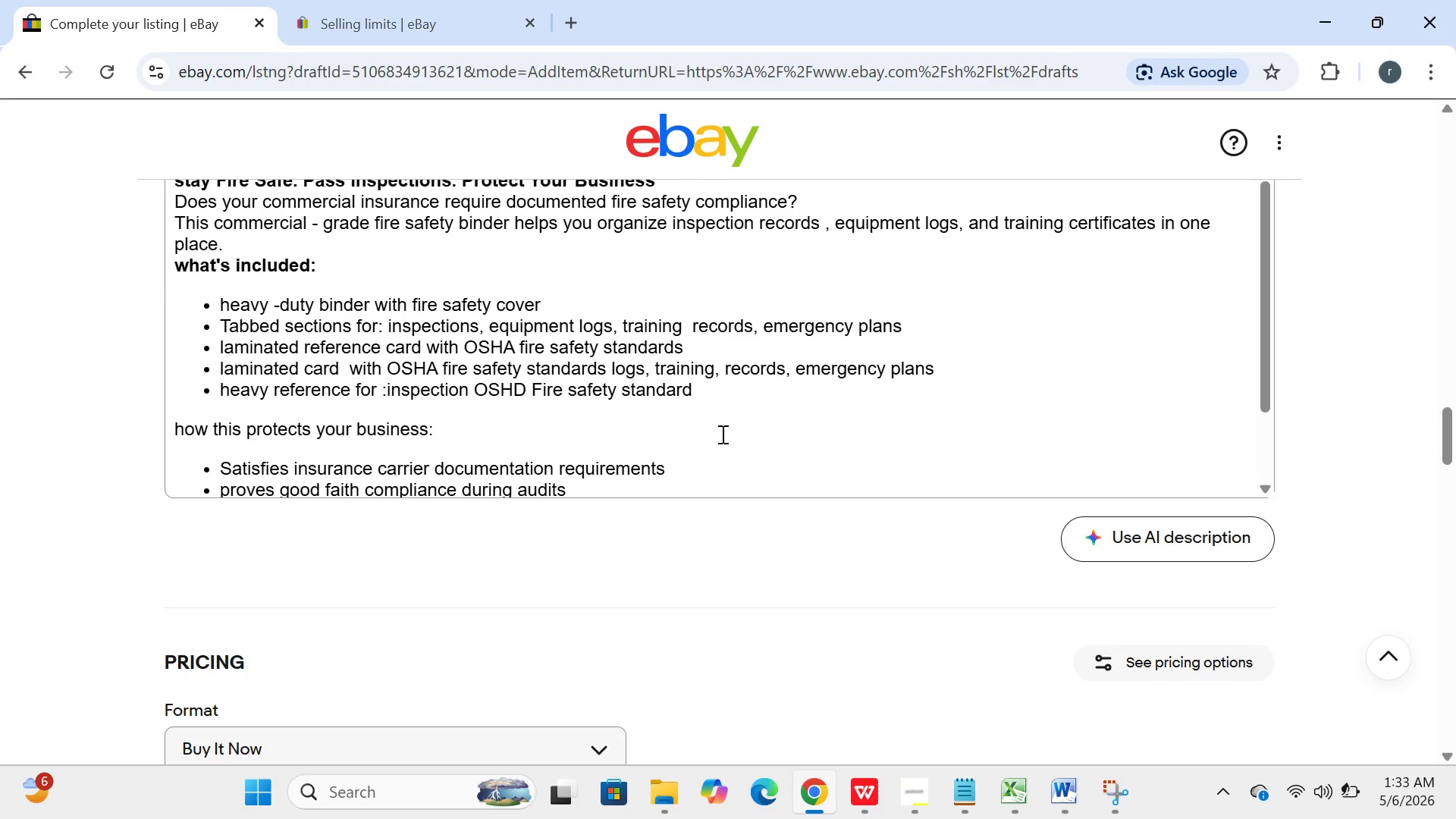 
left_click([1020, 780])
 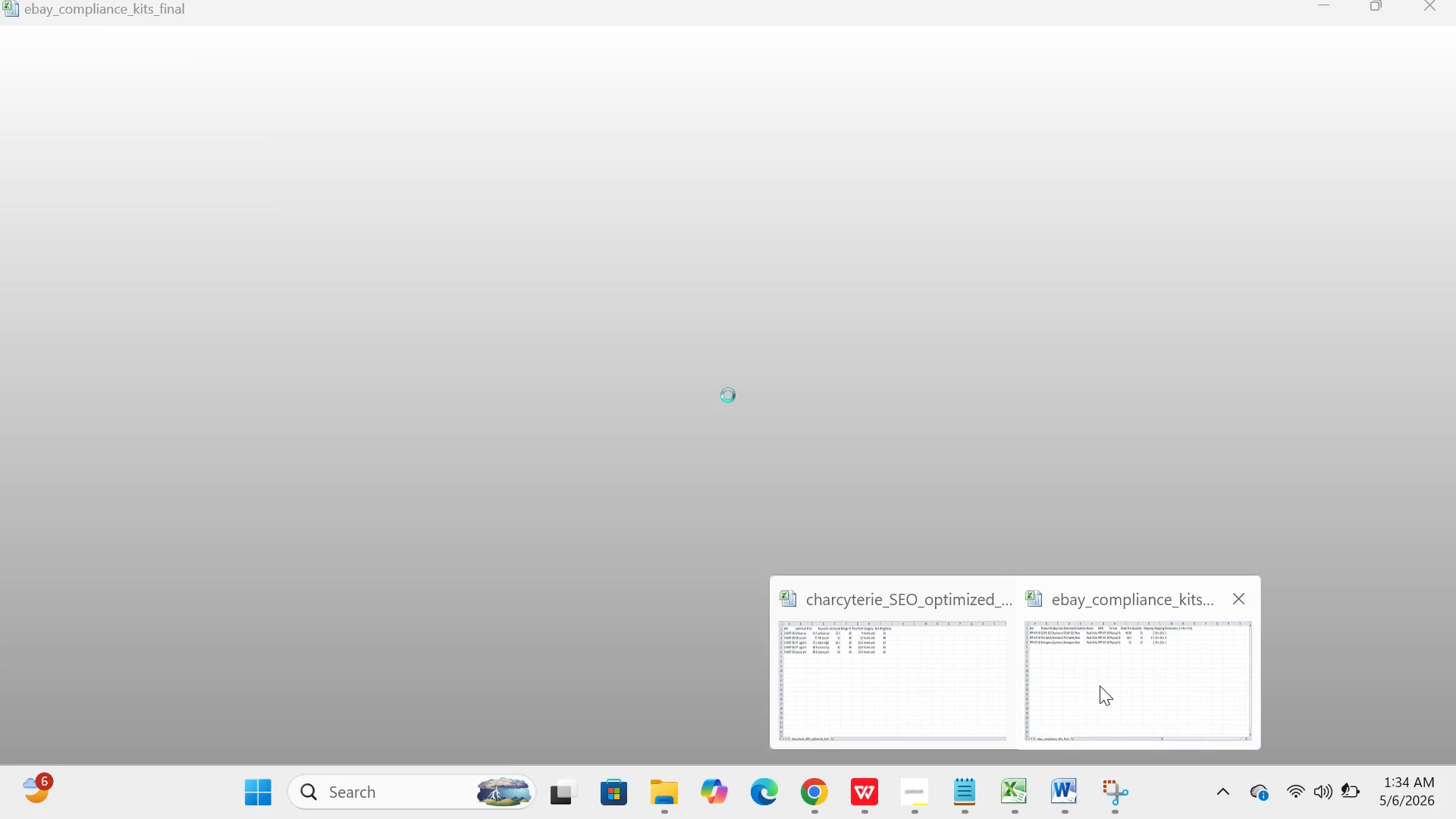 
left_click([1100, 684])
 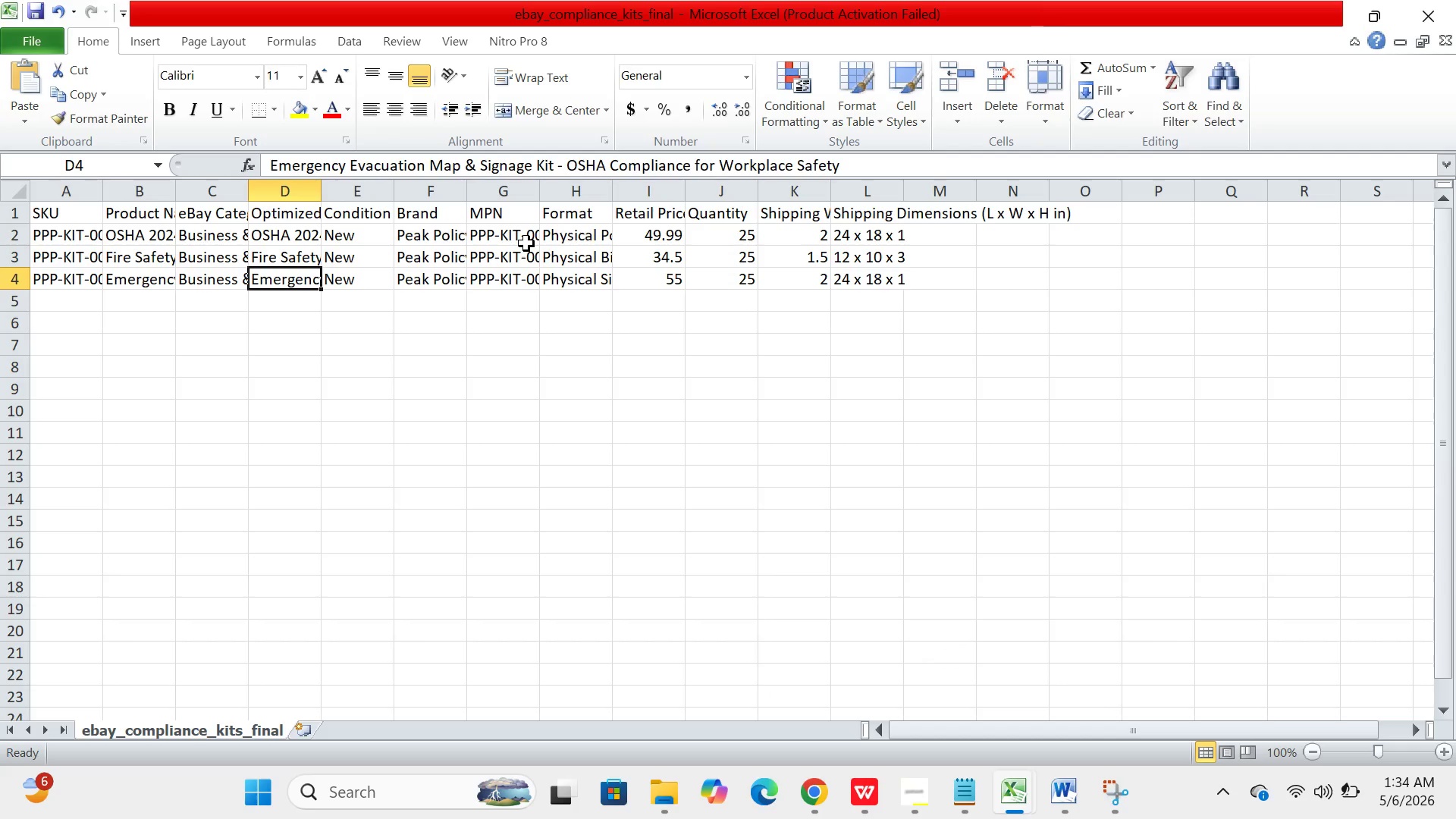 
left_click([463, 240])
 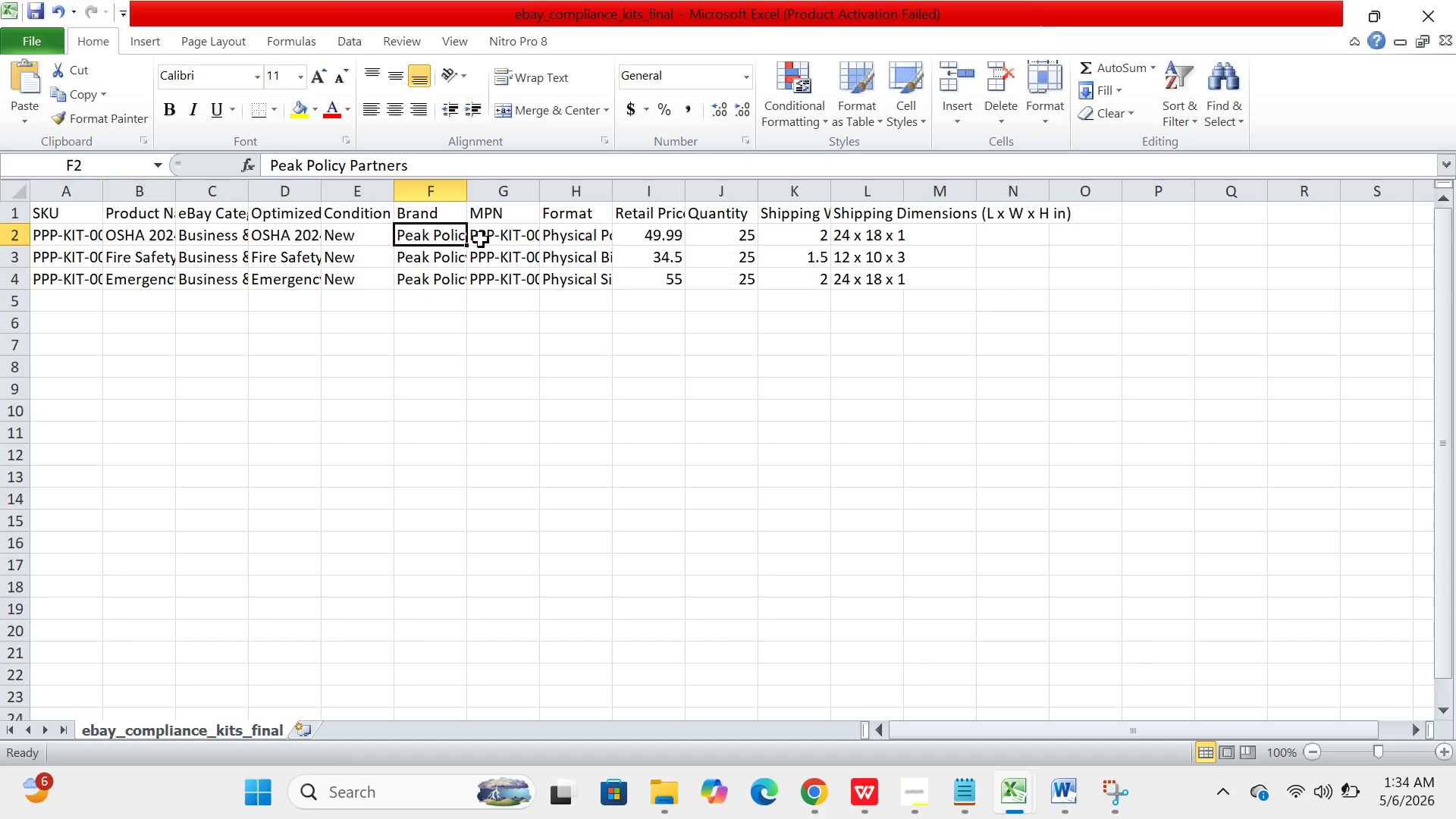 
left_click([486, 240])
 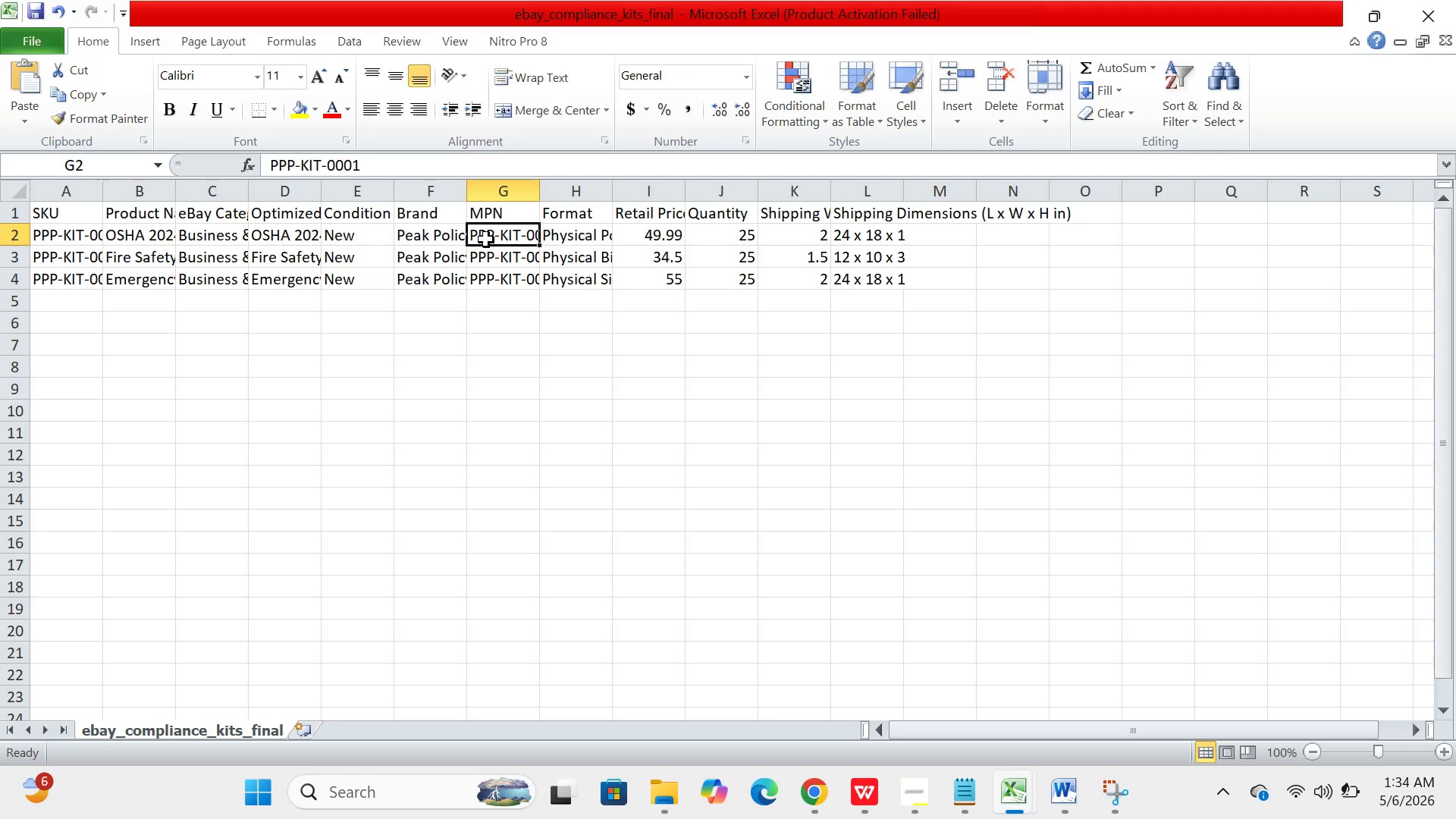 
wait(49.48)
 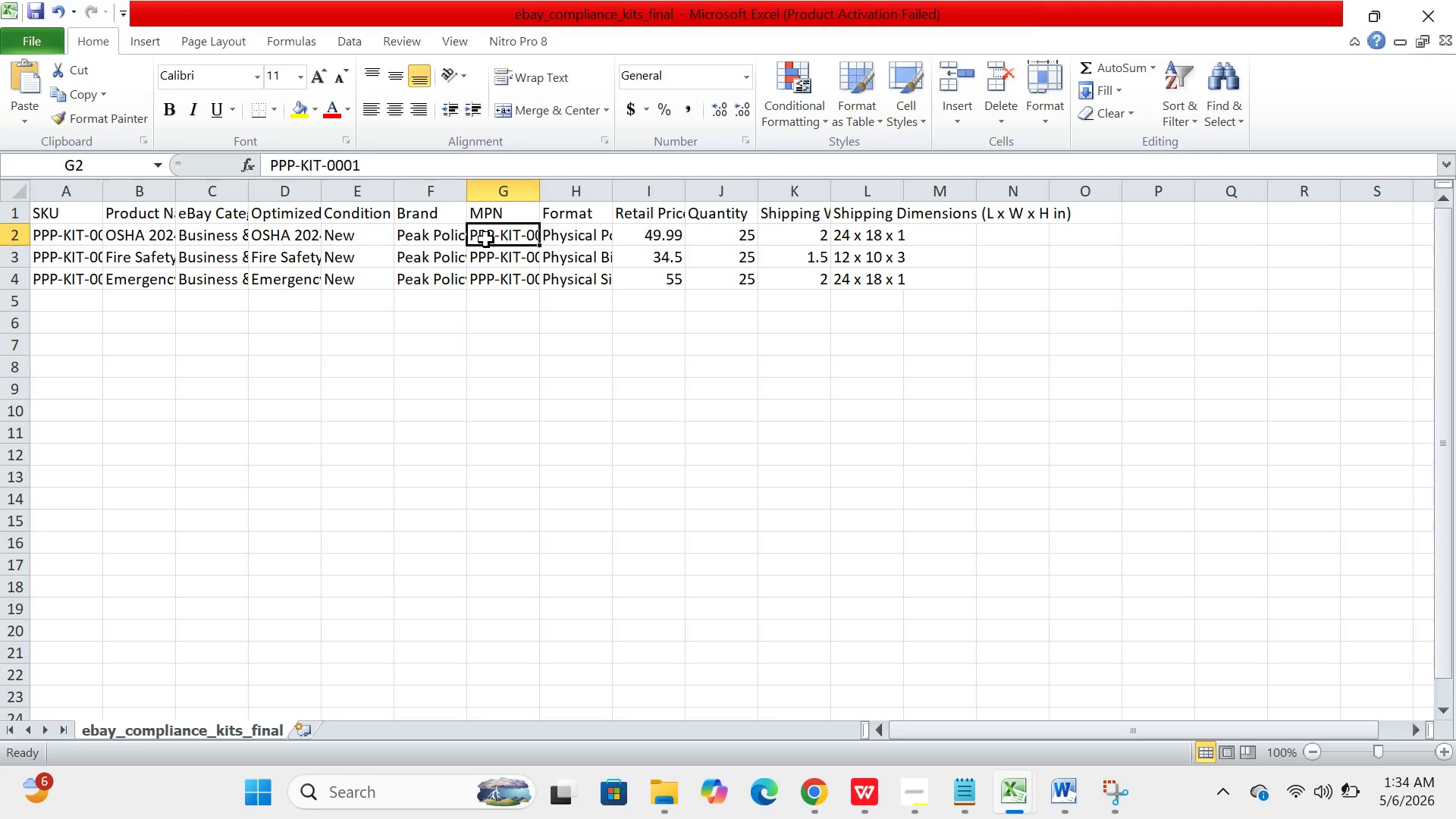 
left_click([475, 269])
 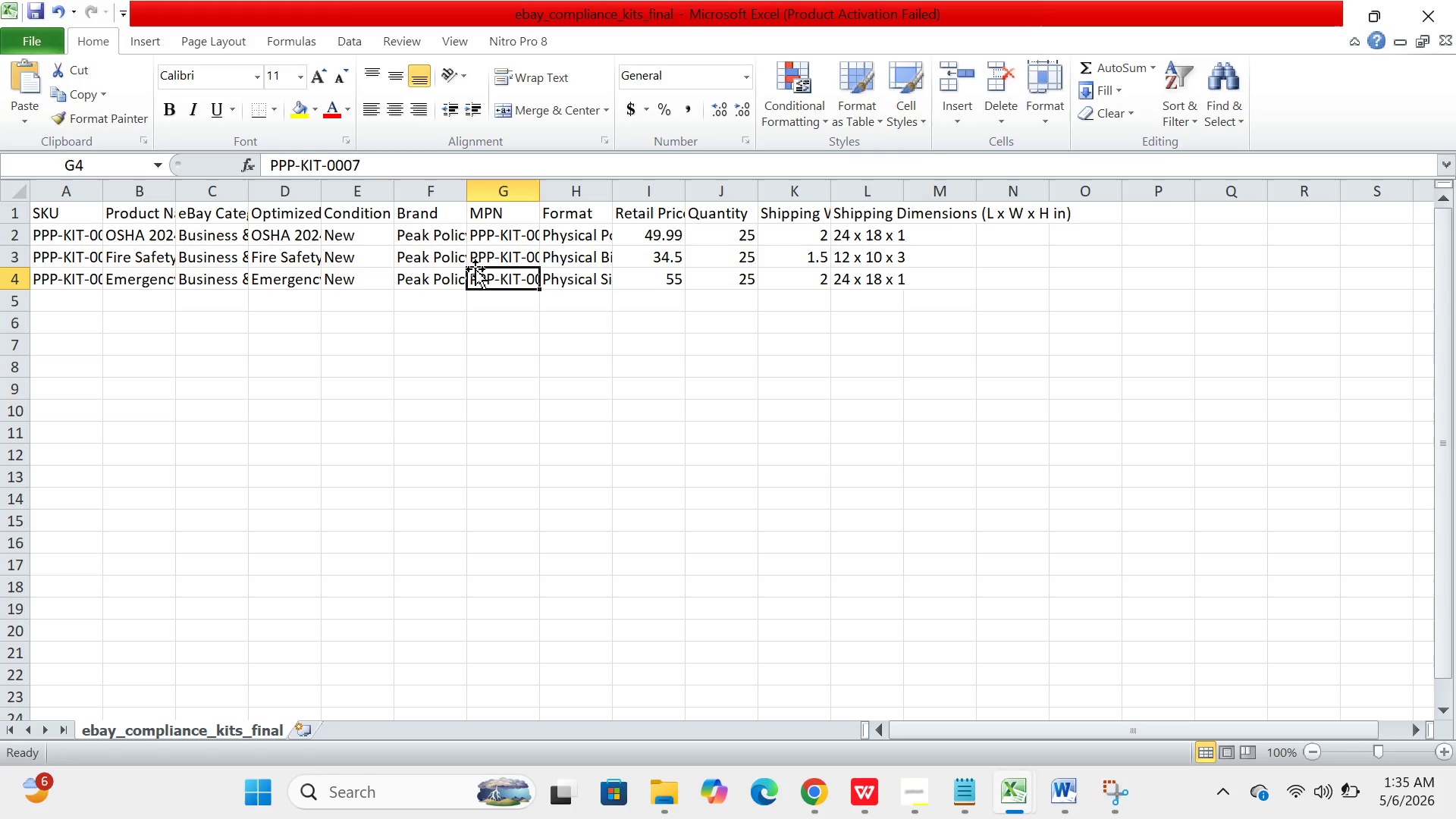 
wait(16.48)
 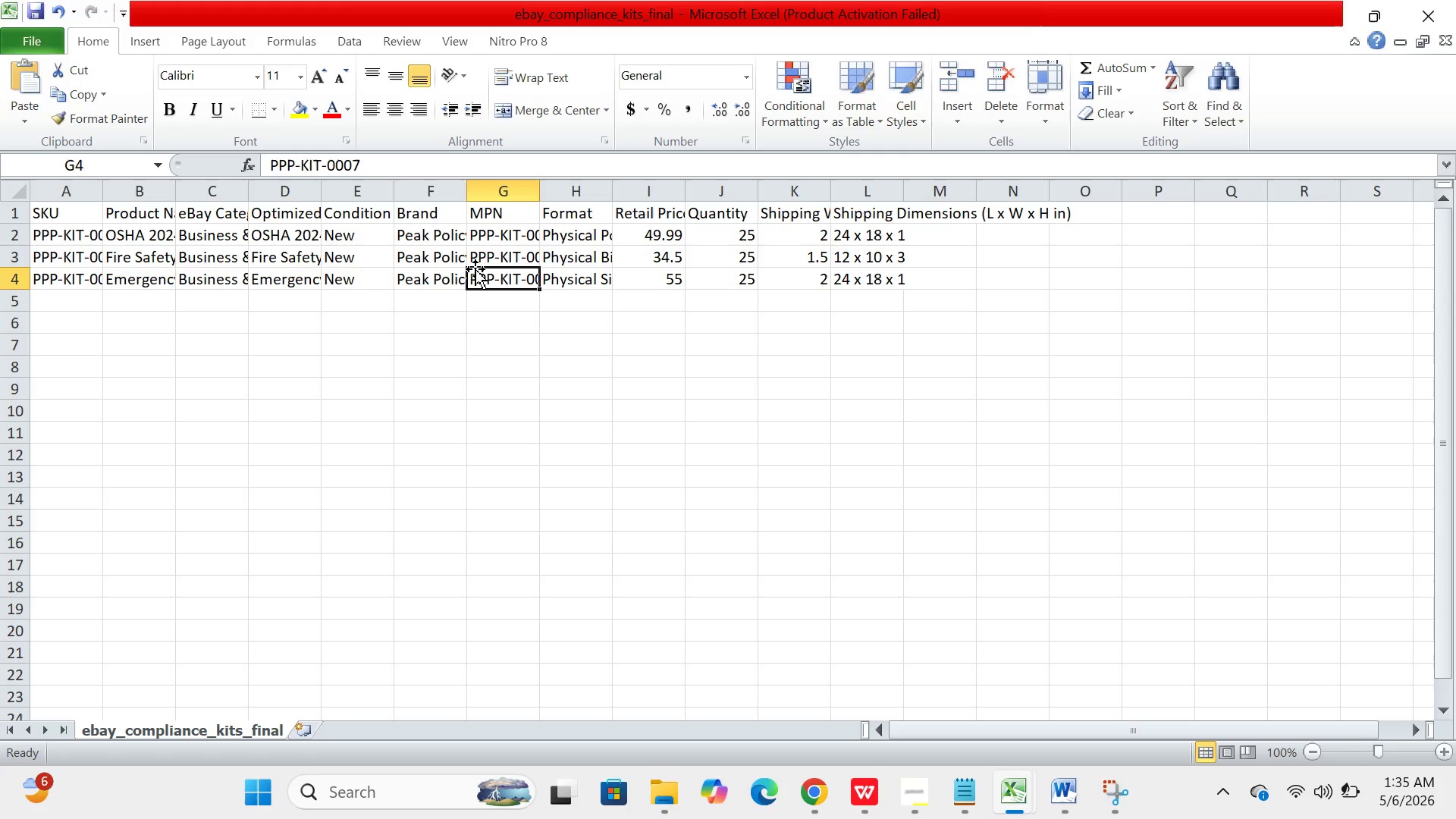 
left_click([573, 253])
 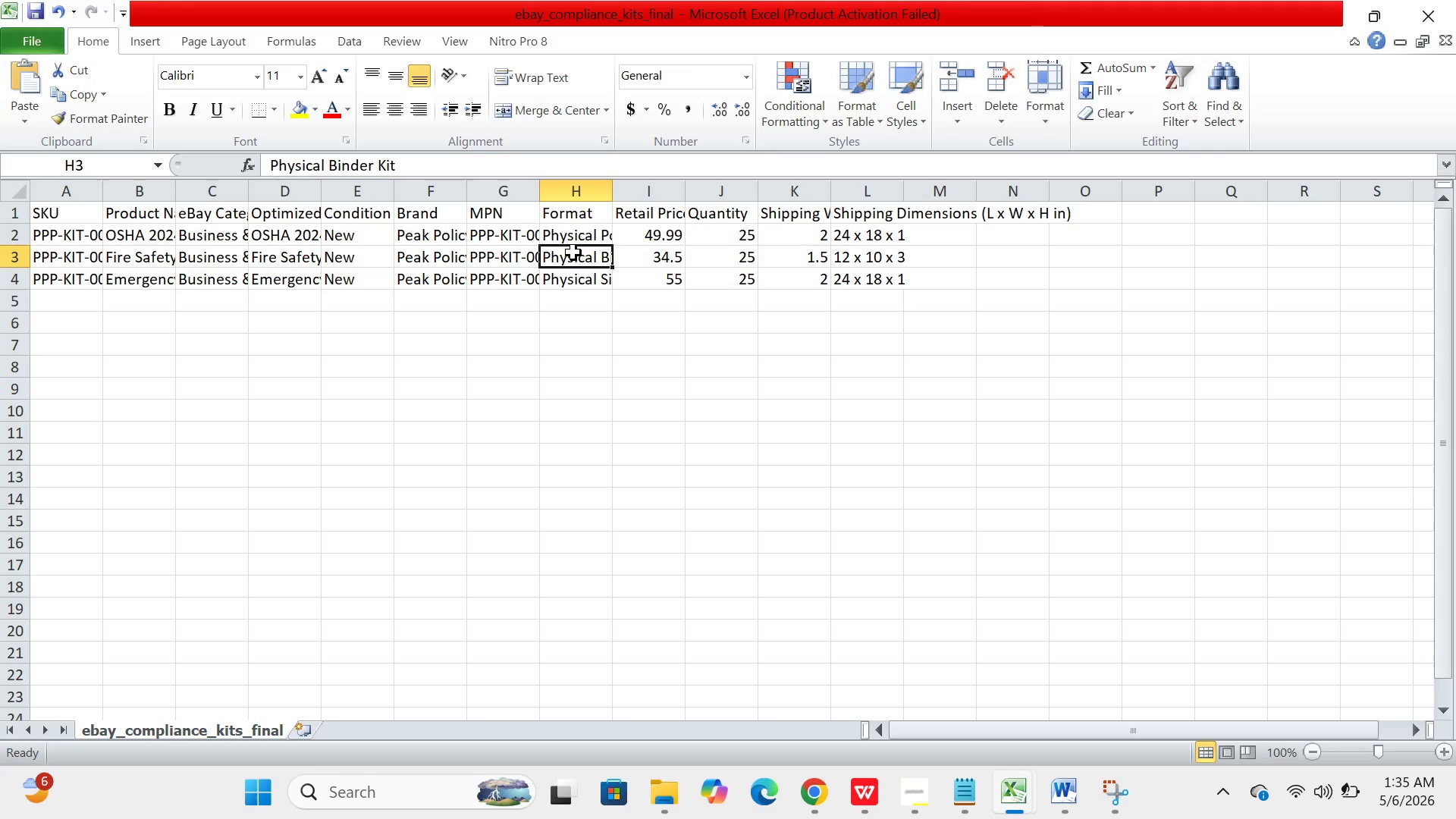 
left_click([388, 281])
 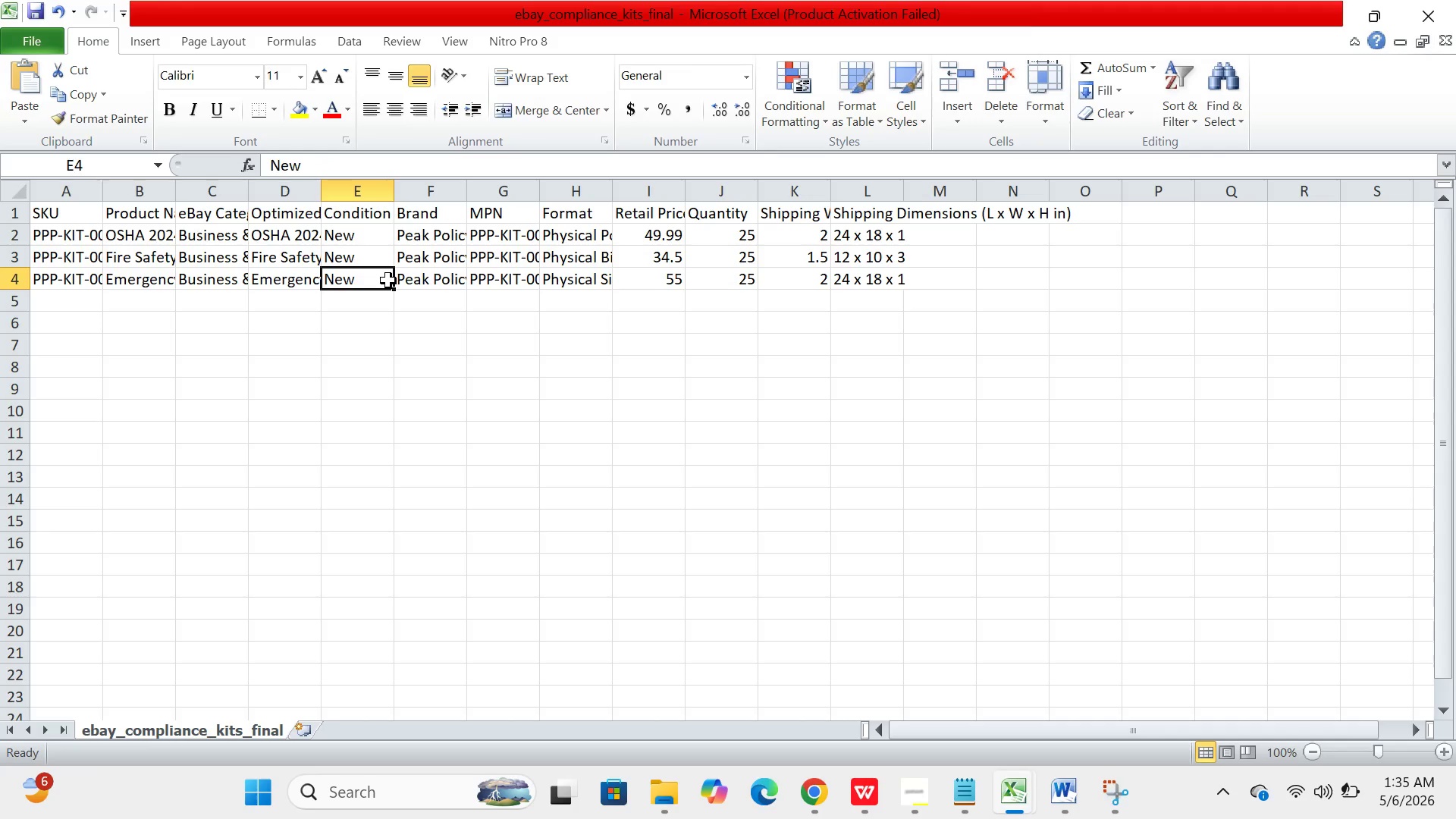 
wait(8.56)
 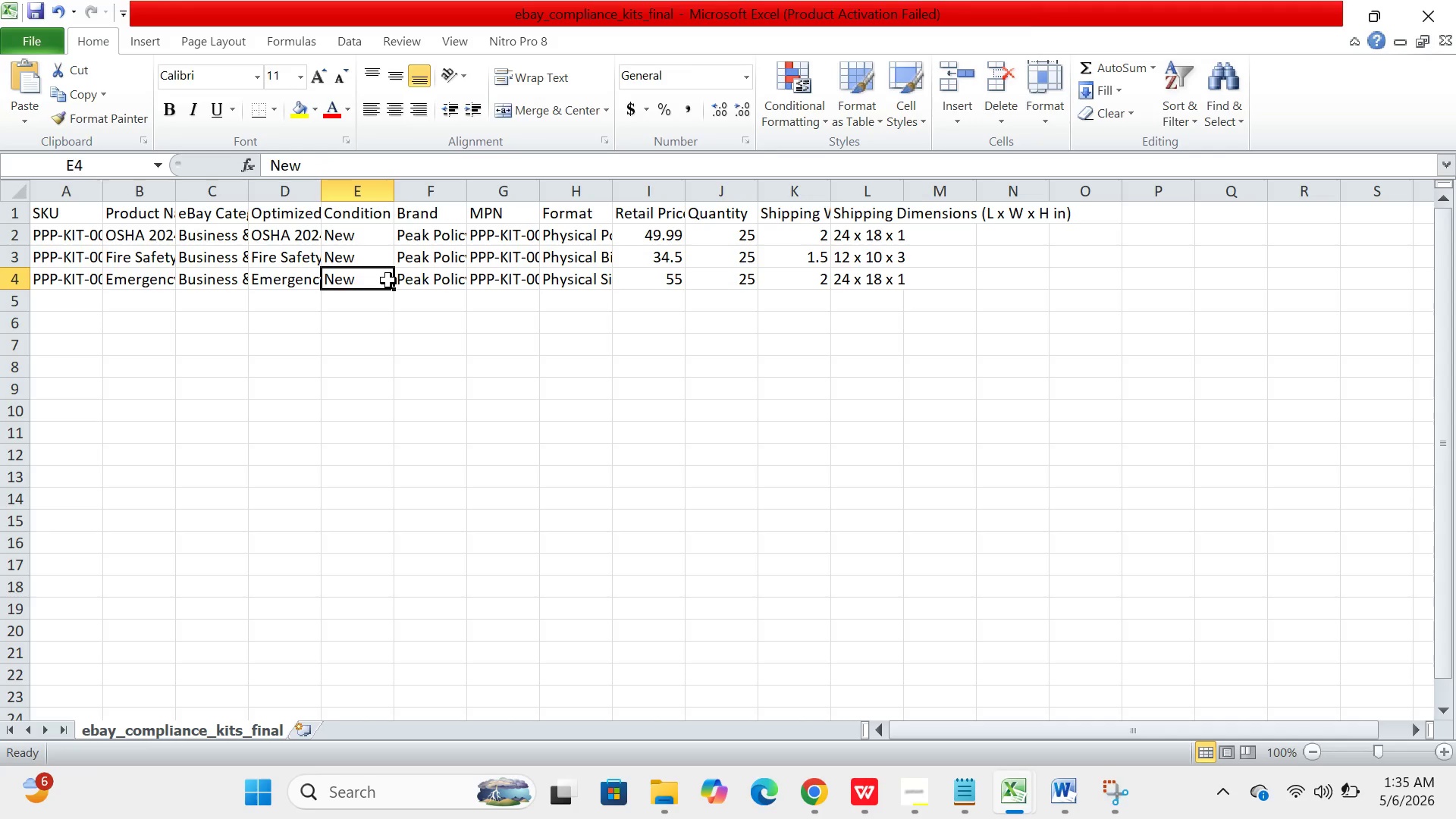 
left_click([306, 274])
 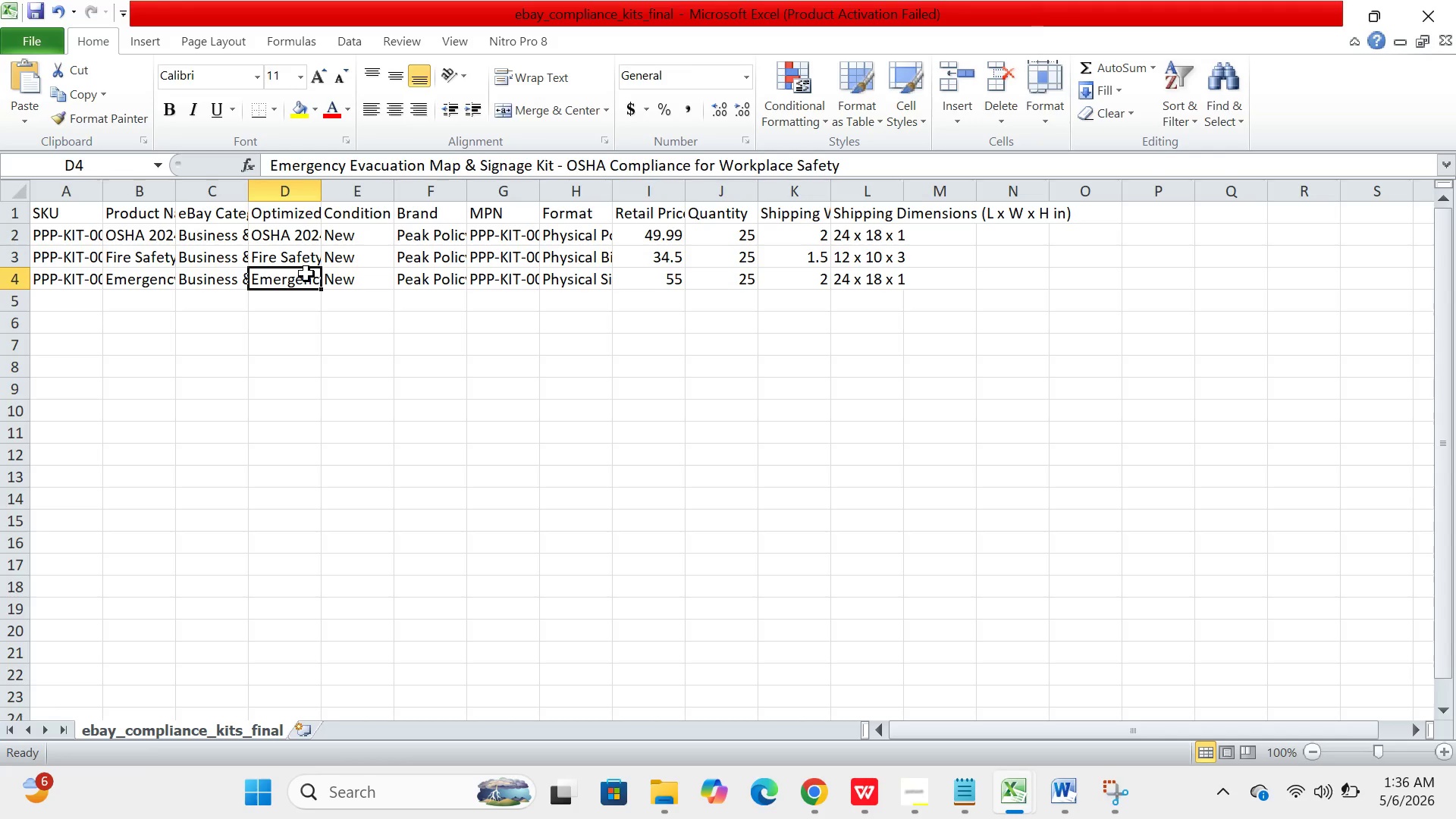 
wait(65.75)
 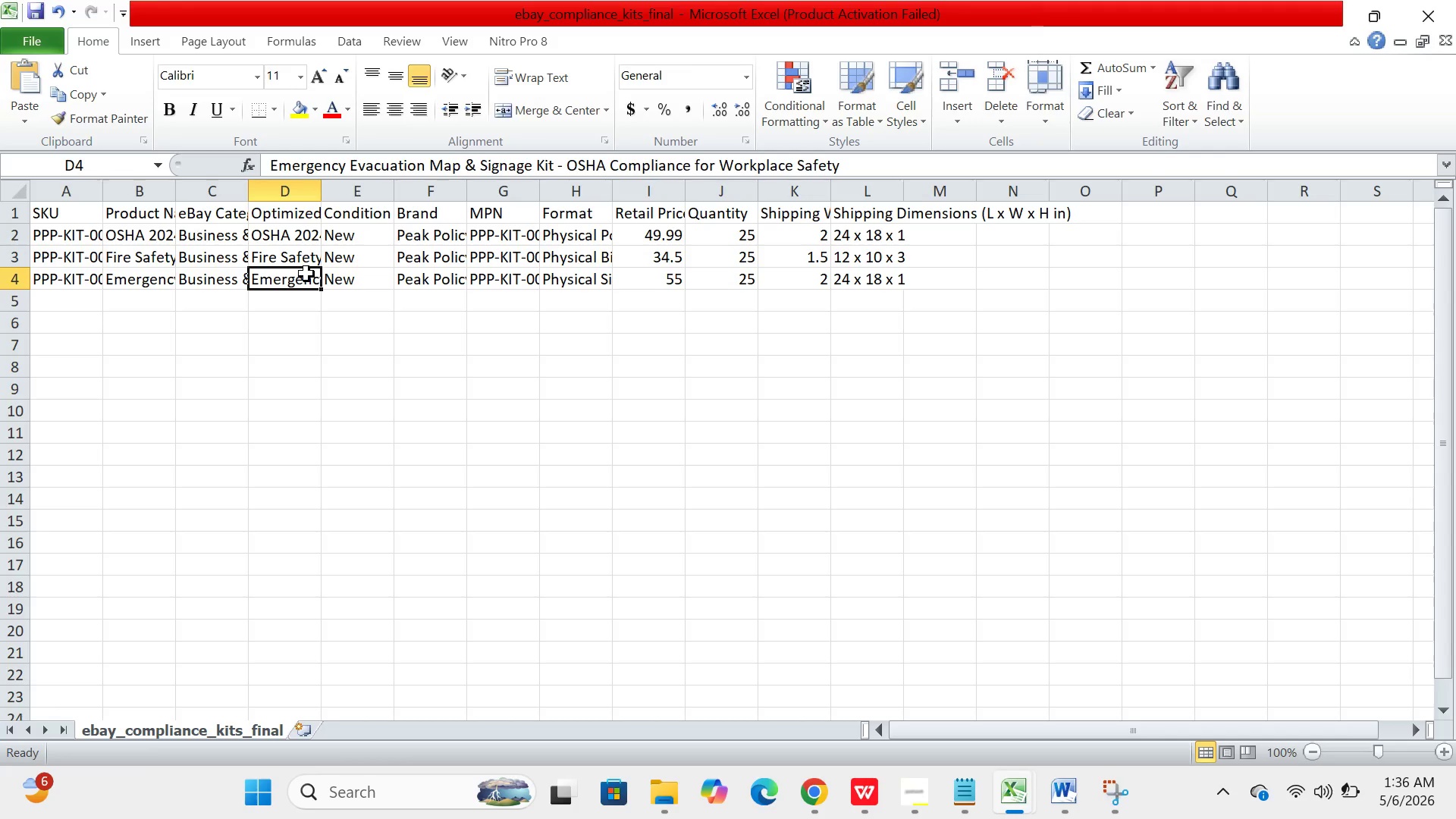 
left_click([921, 789])